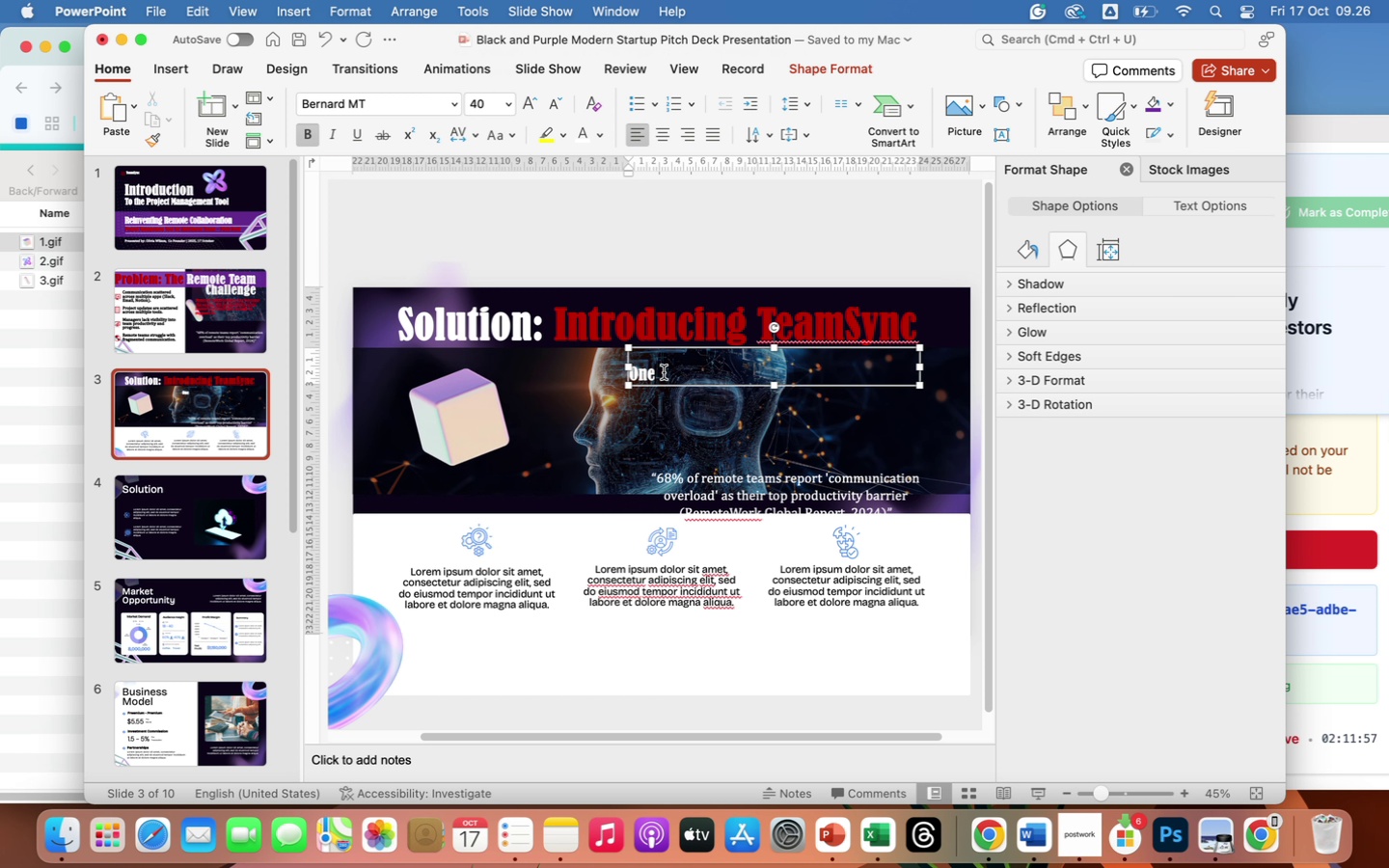 
type( unified workshoip)
key(Backspace)
key(Backspace)
key(Backspace)
type(op)
 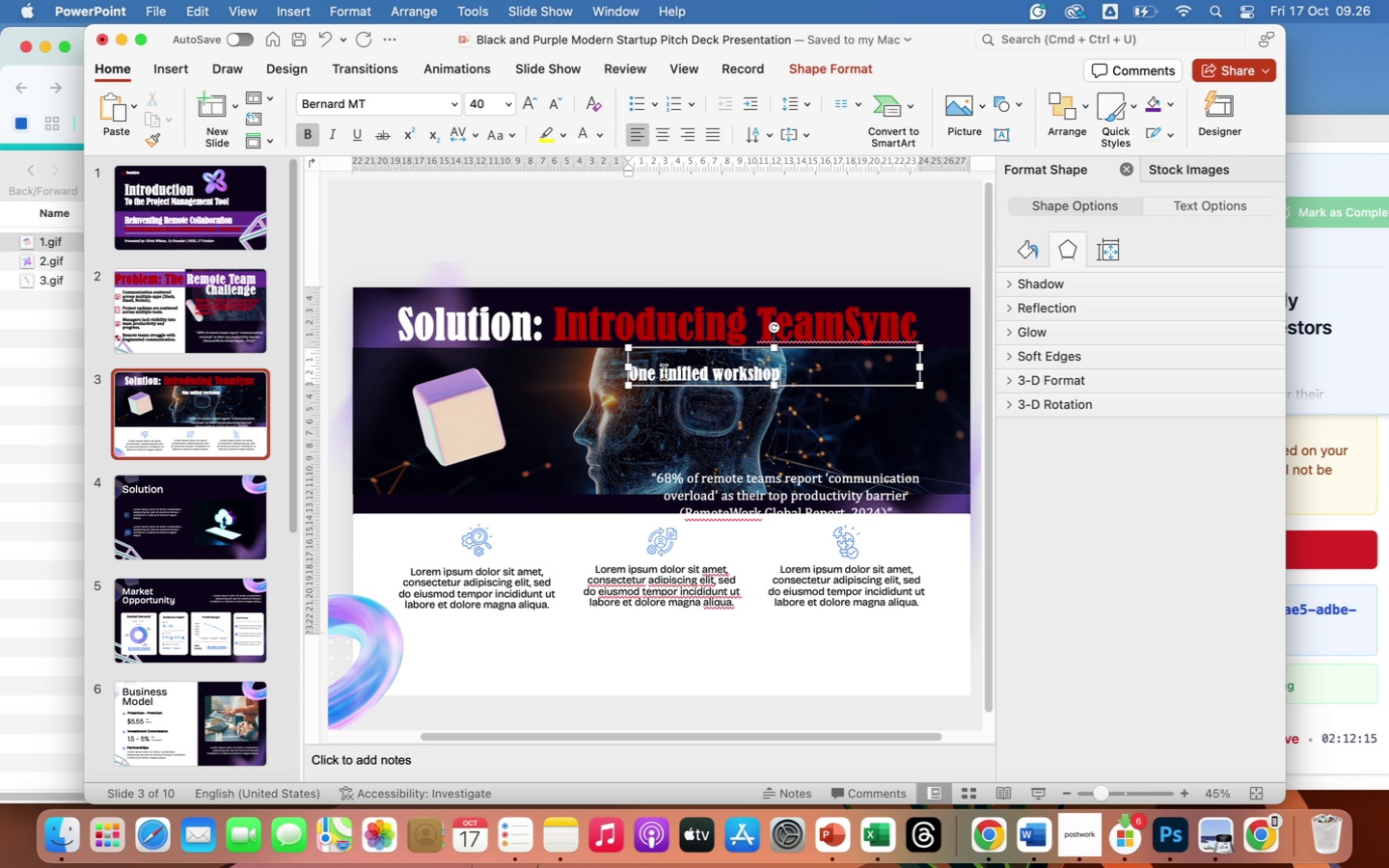 
key(Backspace)
key(Backspace)
key(Backspace)
type(pace for planning, tracking, and collaboration - built for remote teams.)
 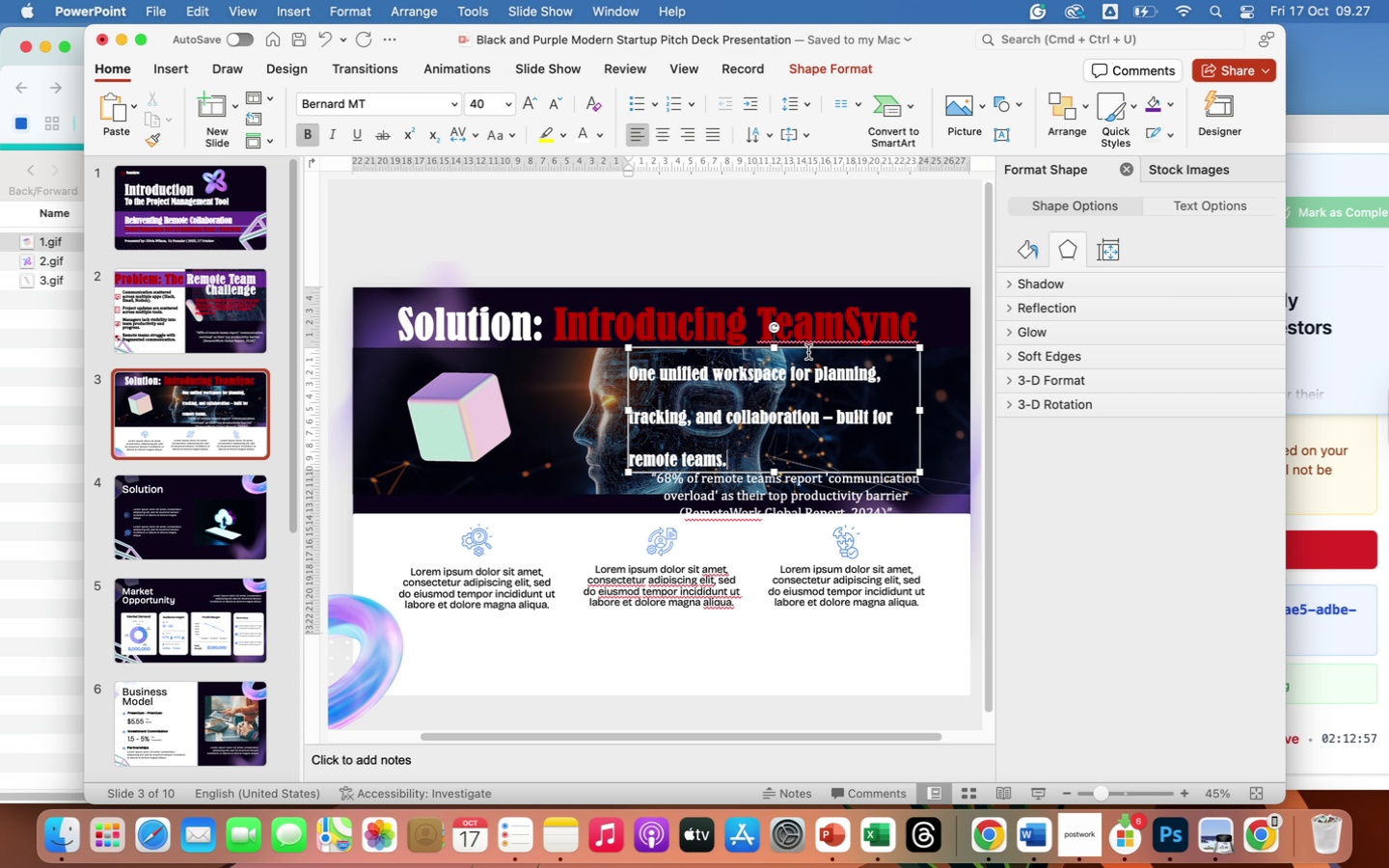 
left_click([807, 349])
 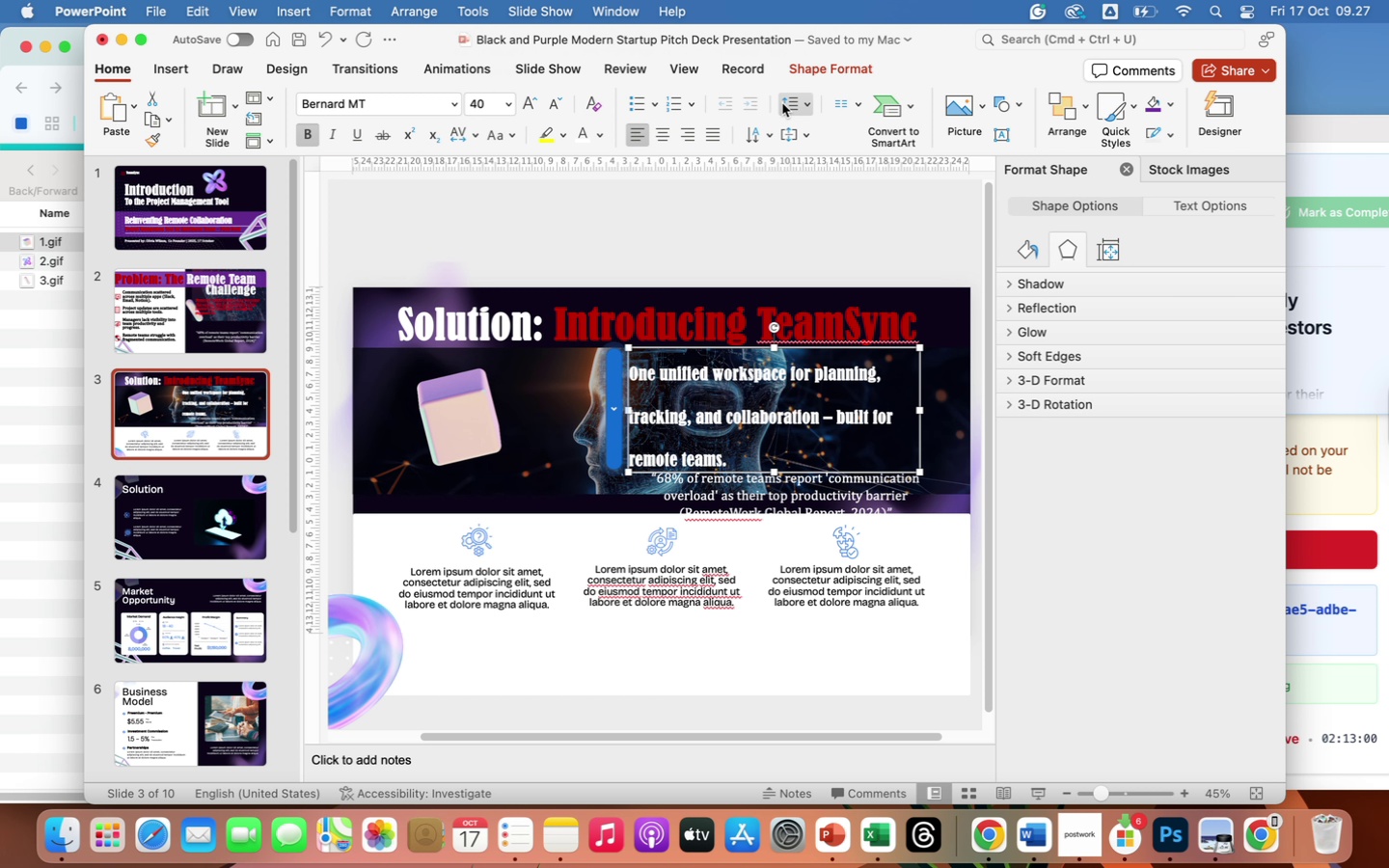 
left_click([796, 103])
 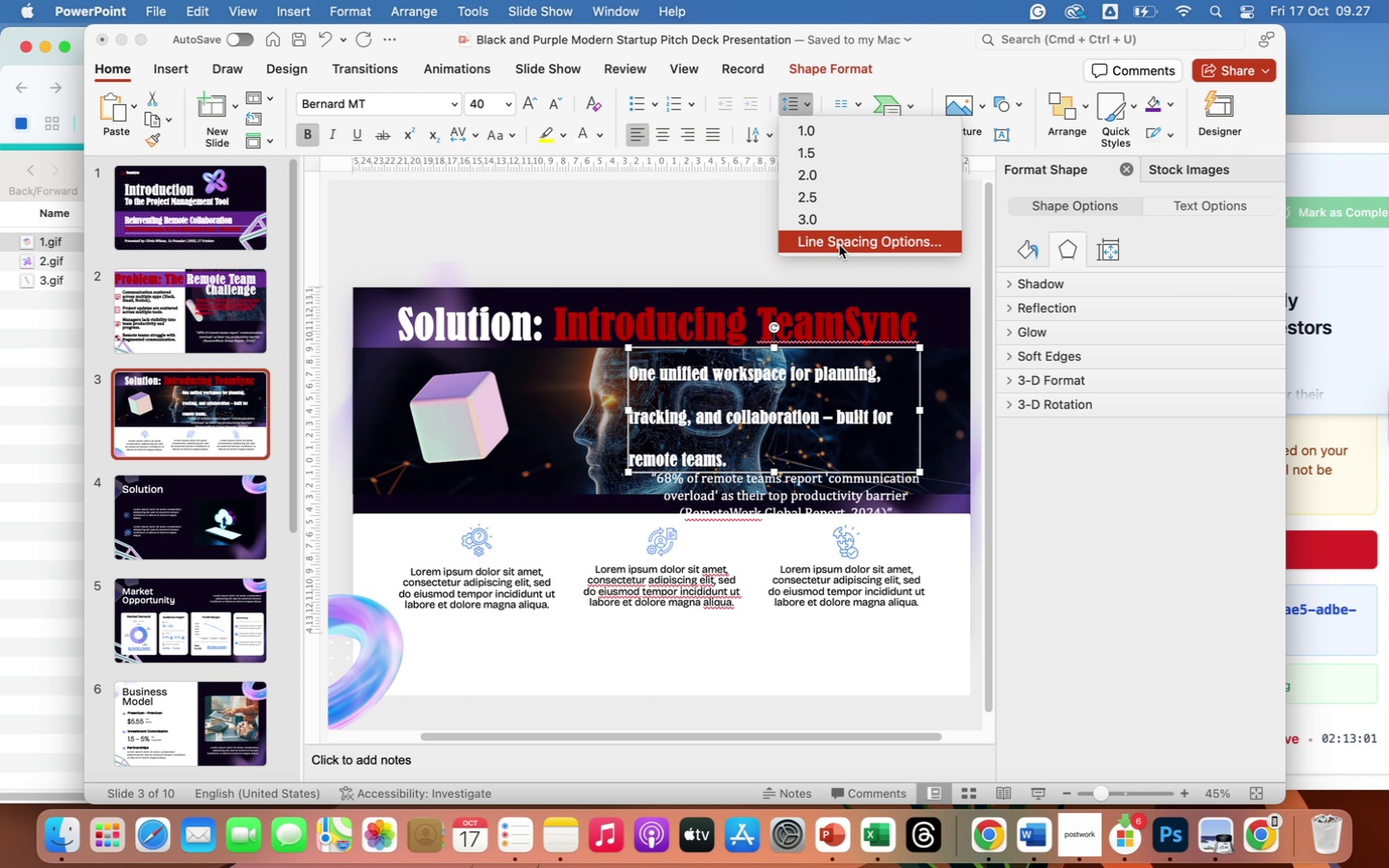 
left_click([839, 245])
 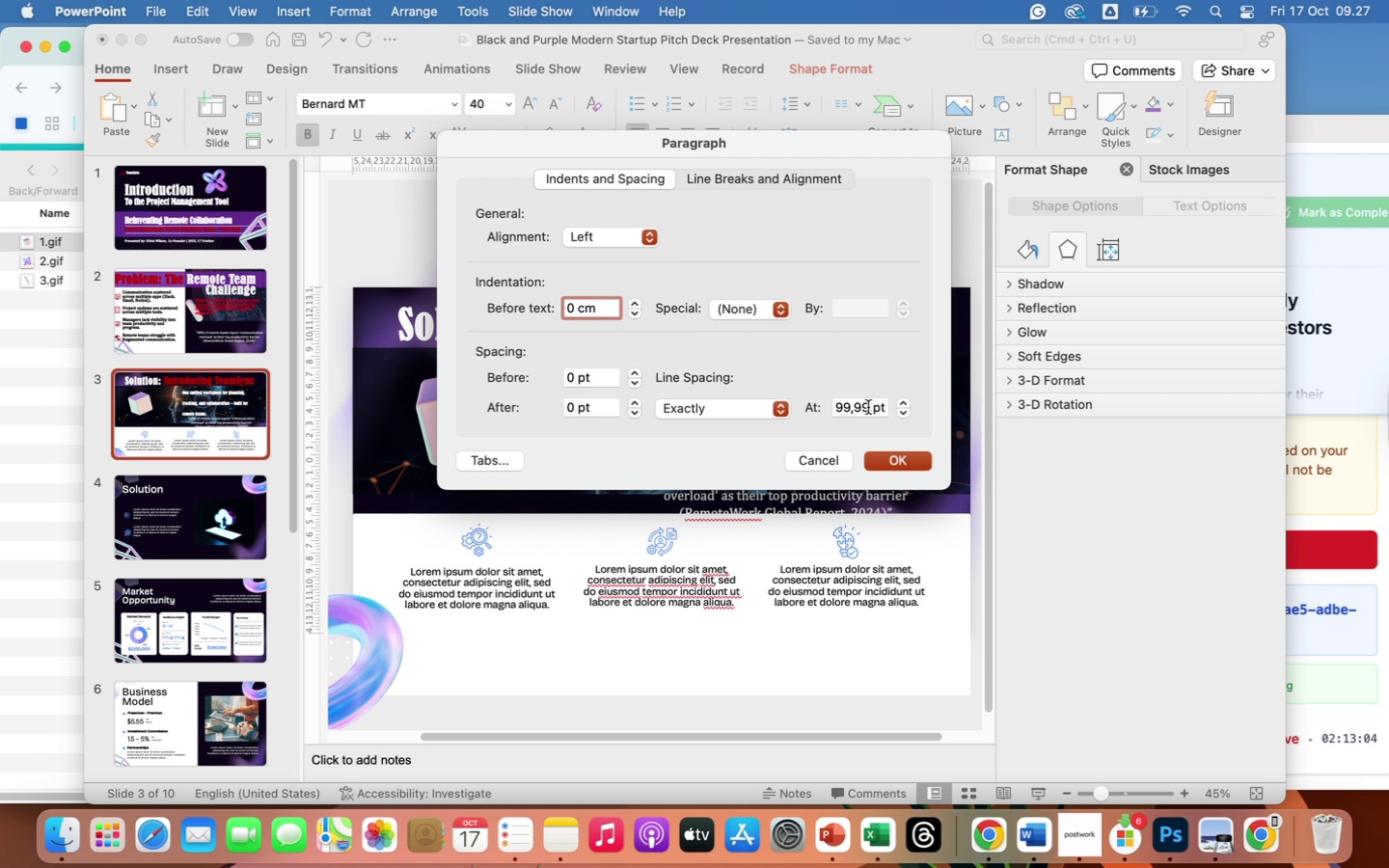 
left_click_drag(start_coordinate=[868, 407], to_coordinate=[811, 405])
 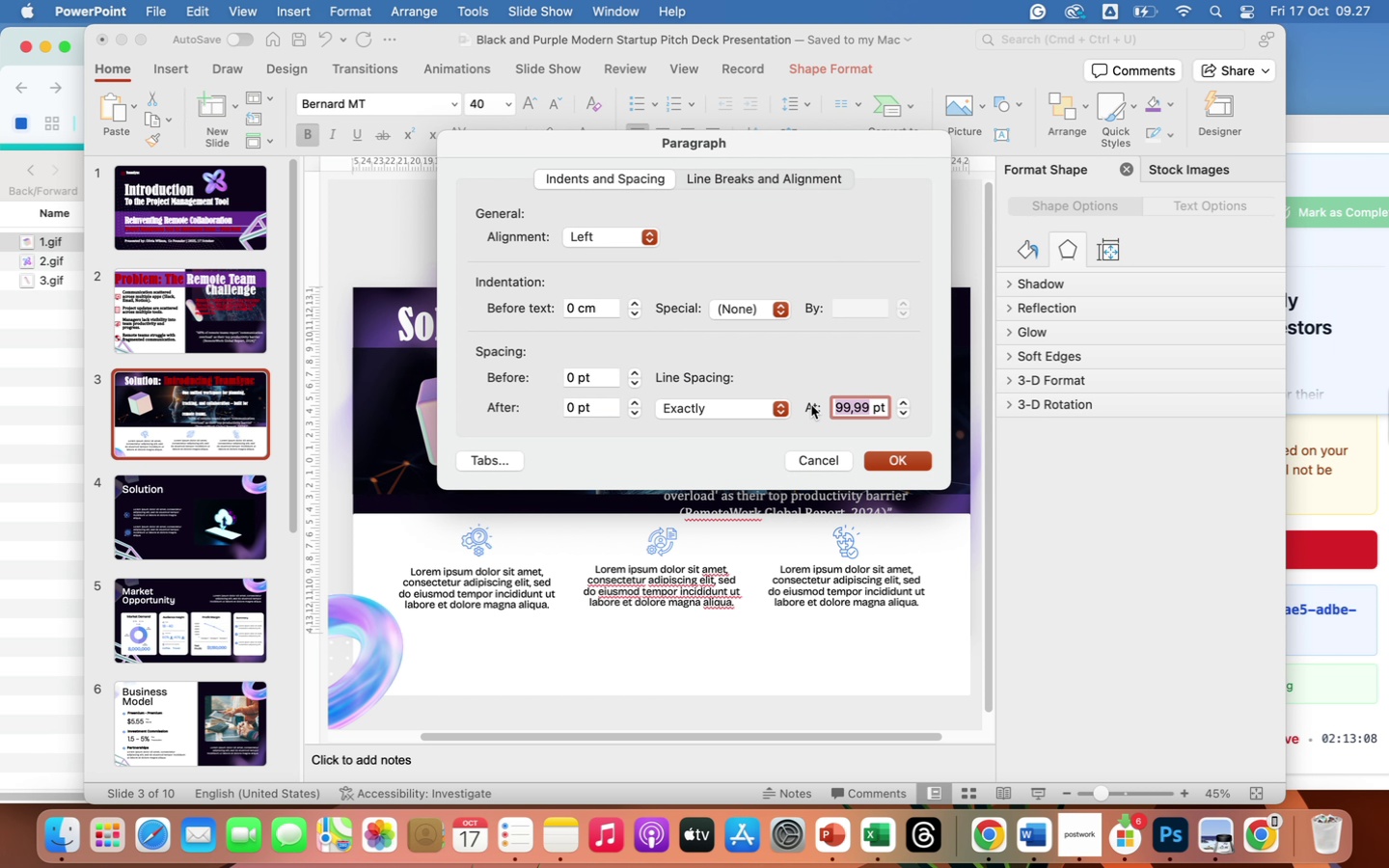 
type(35)
 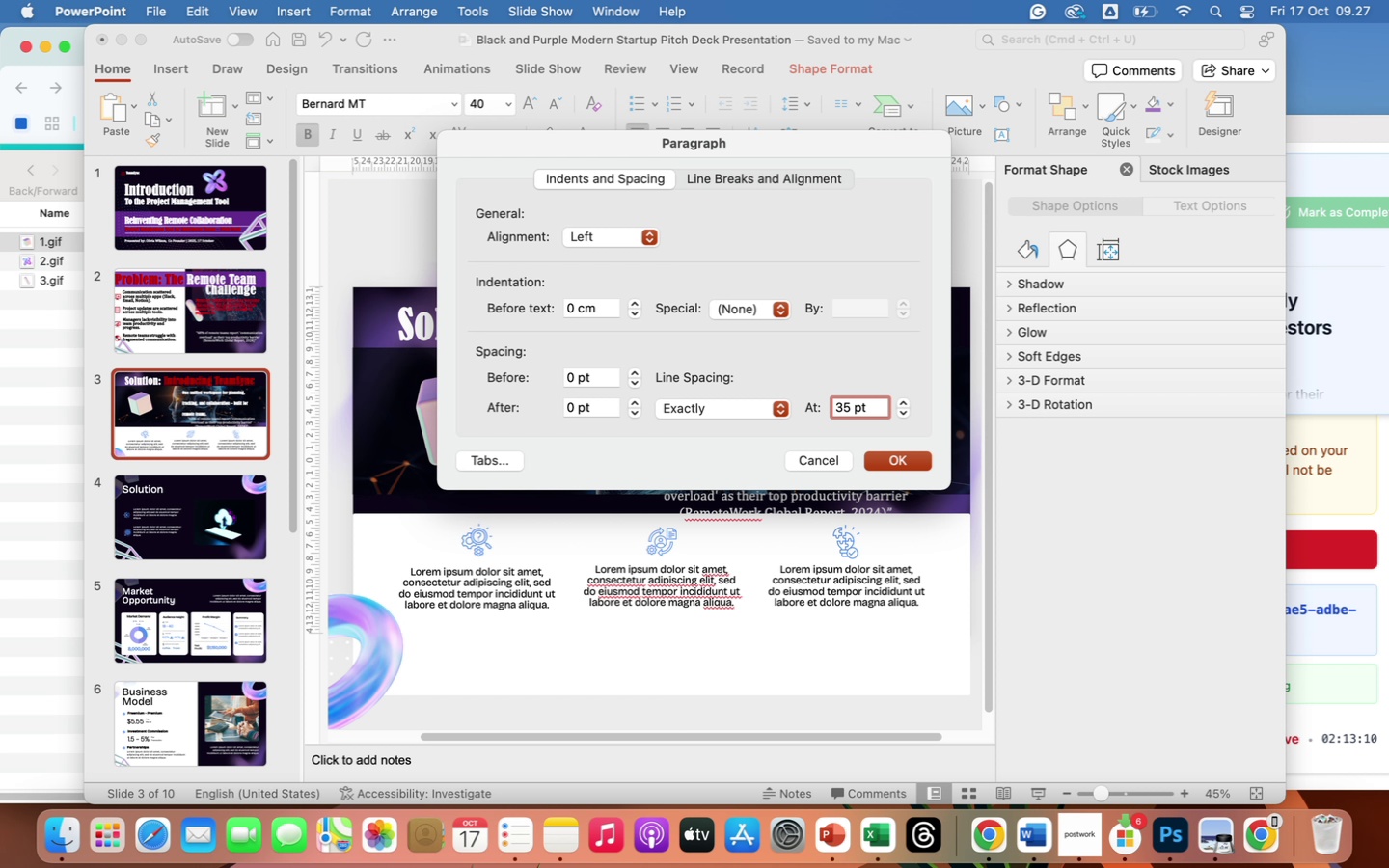 
key(Enter)
 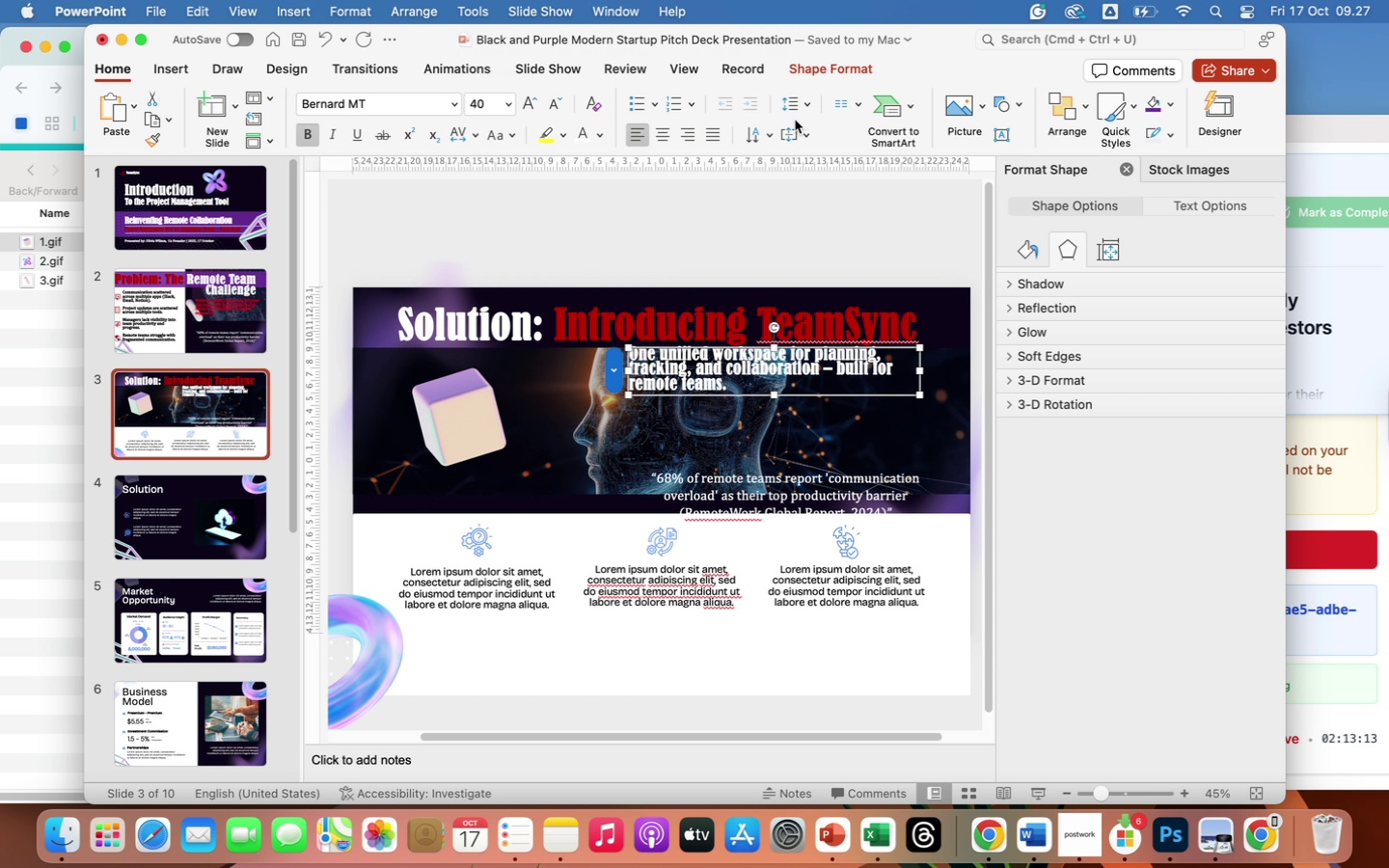 
left_click([803, 104])
 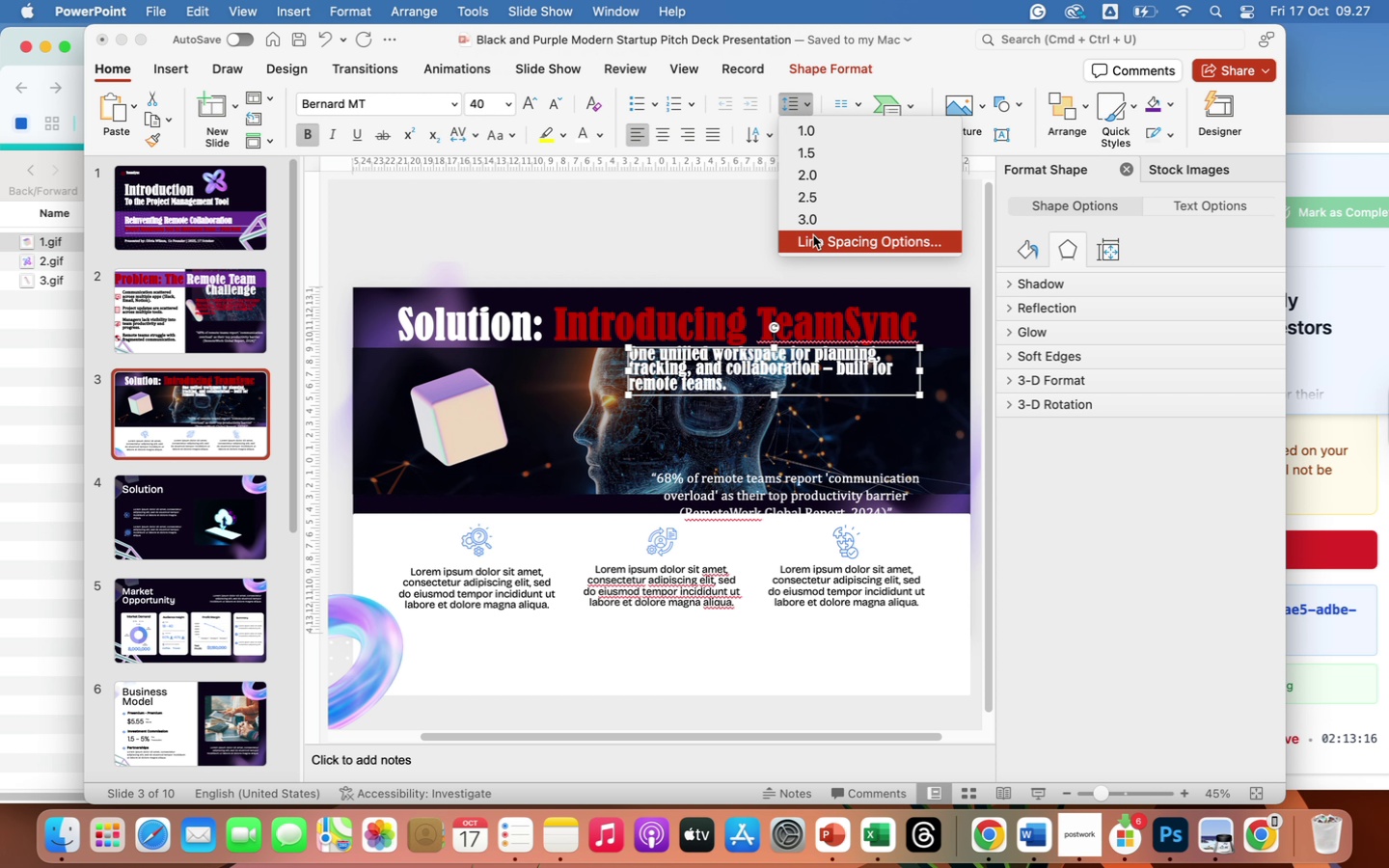 
left_click([814, 235])
 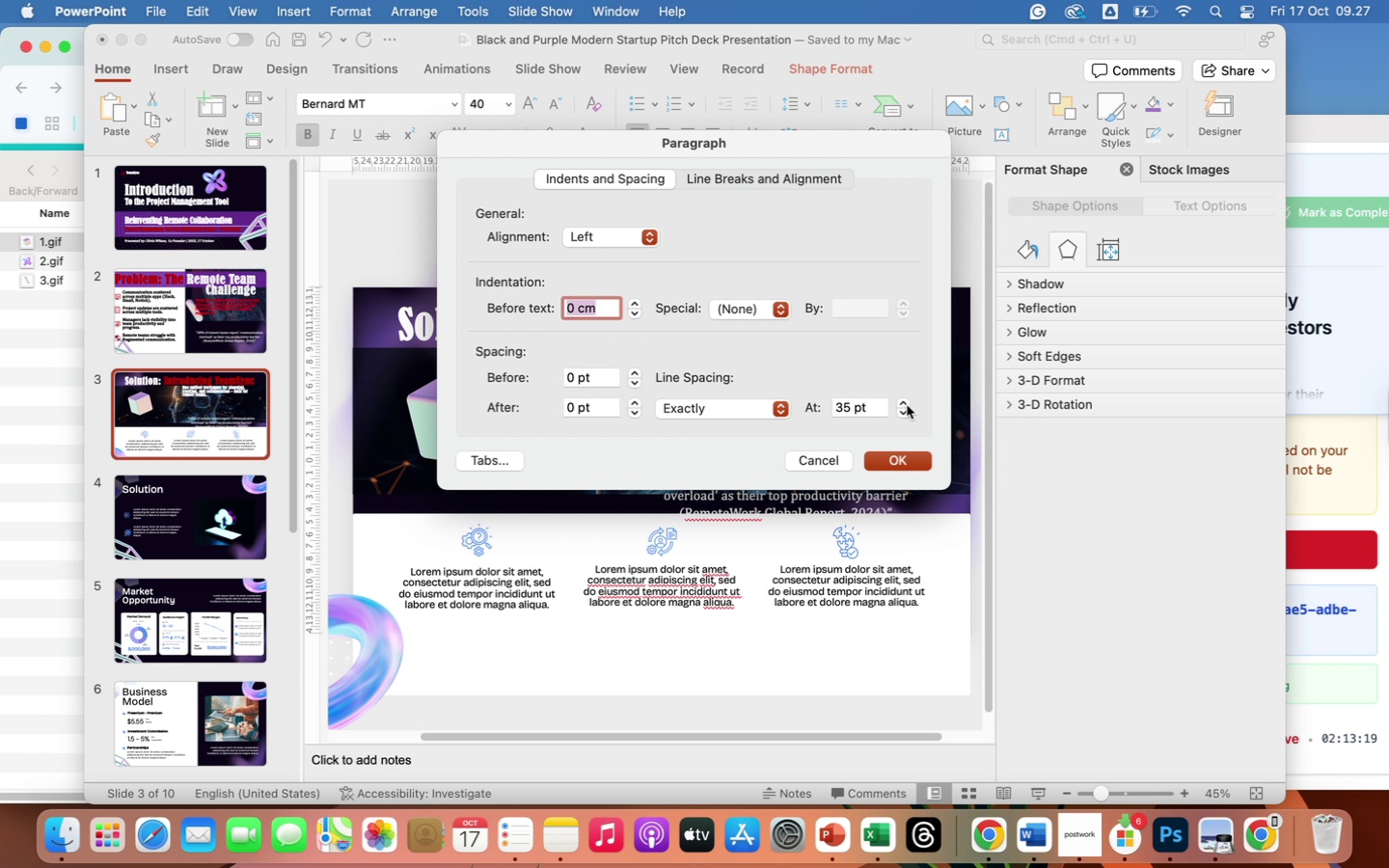 
left_click([903, 402])
 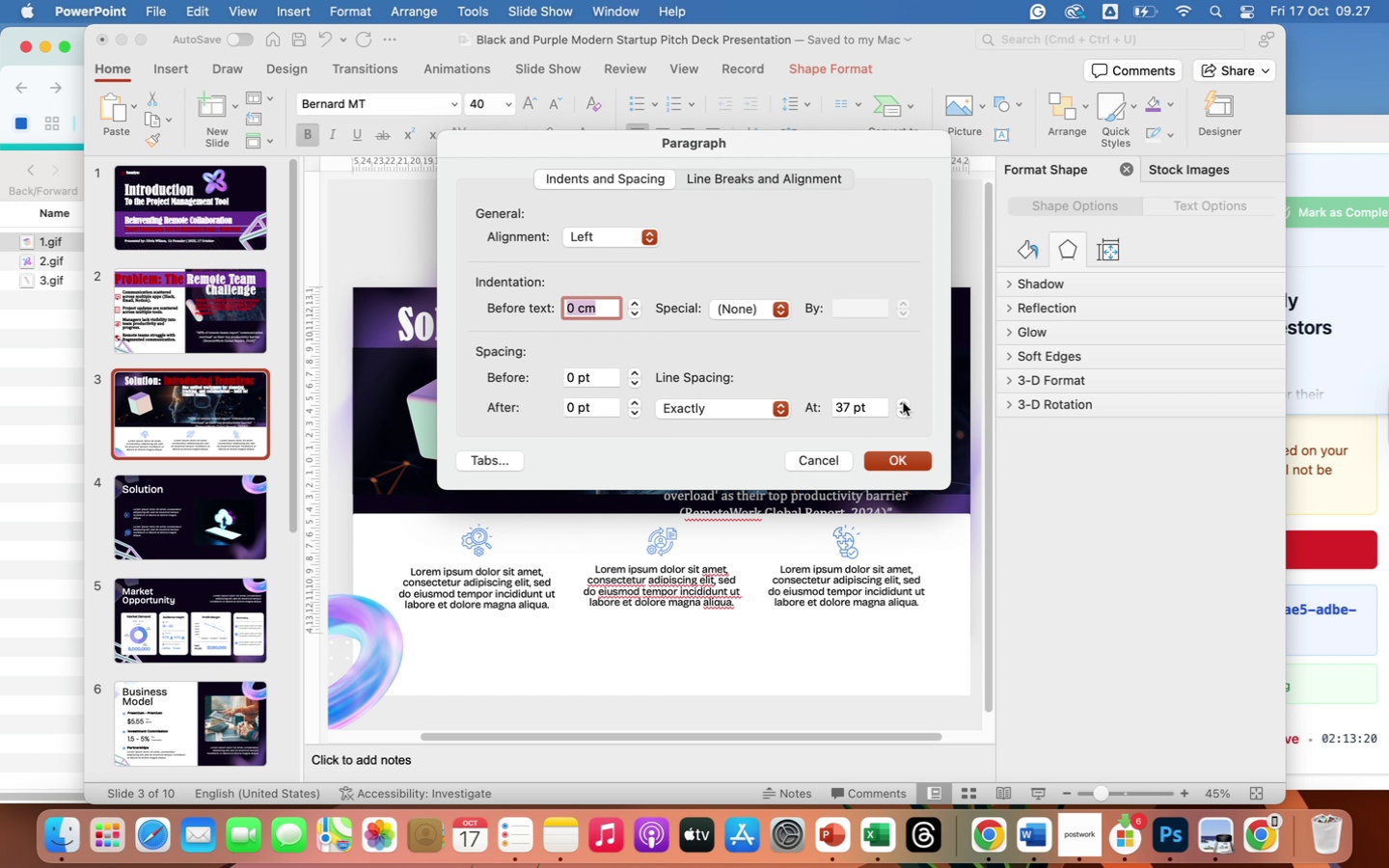 
left_click([903, 402])
 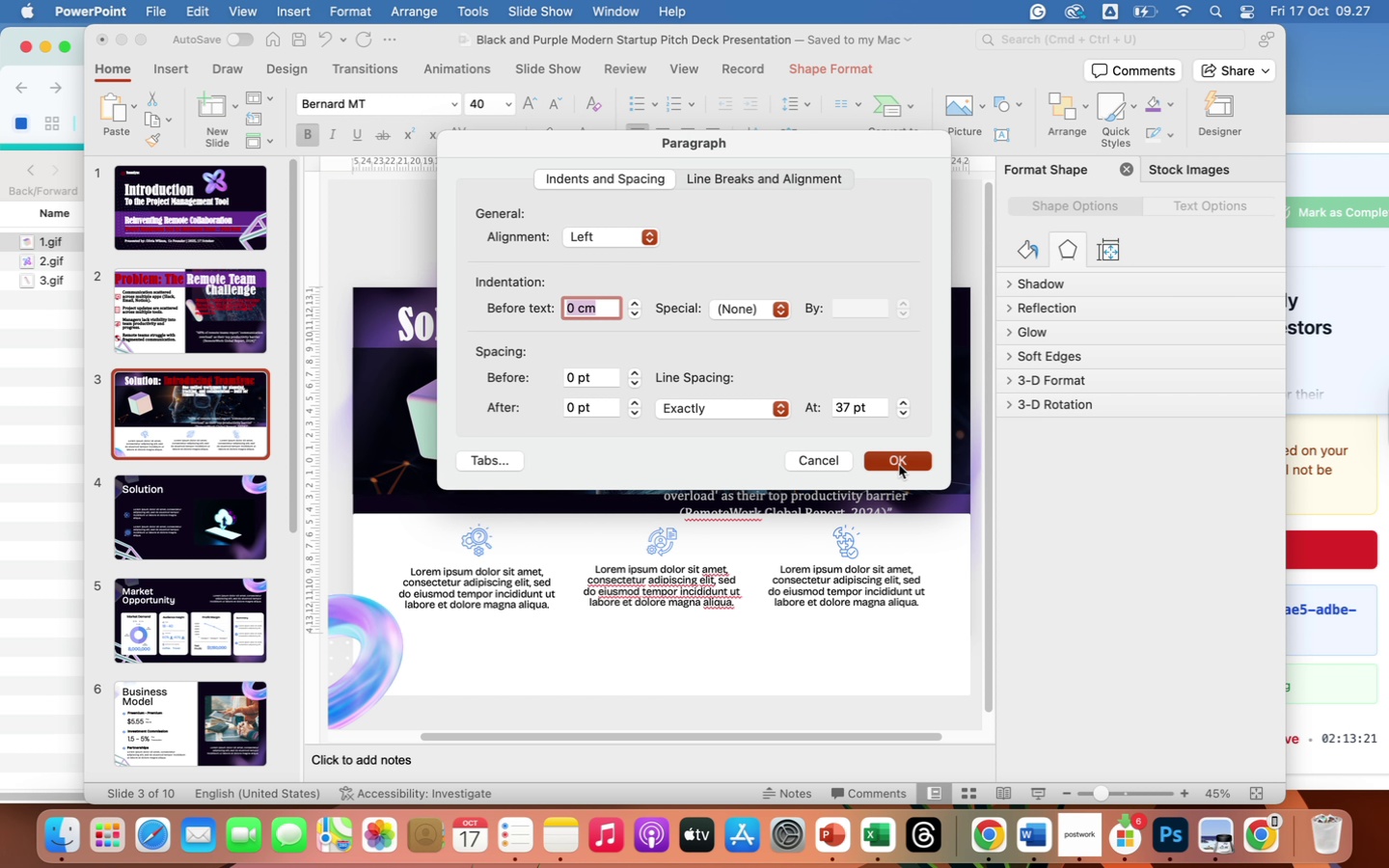 
left_click([899, 465])
 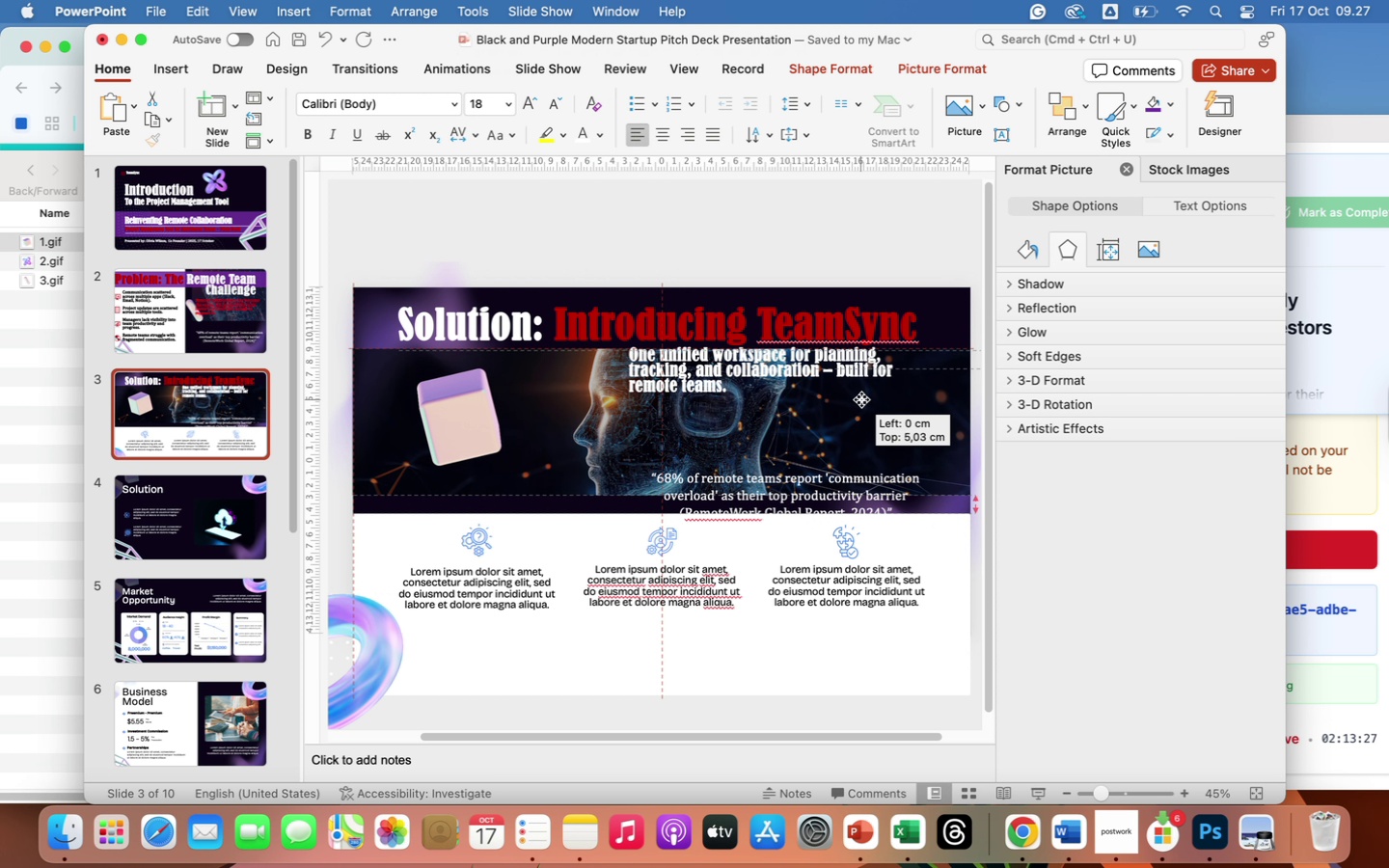 
wait(7.49)
 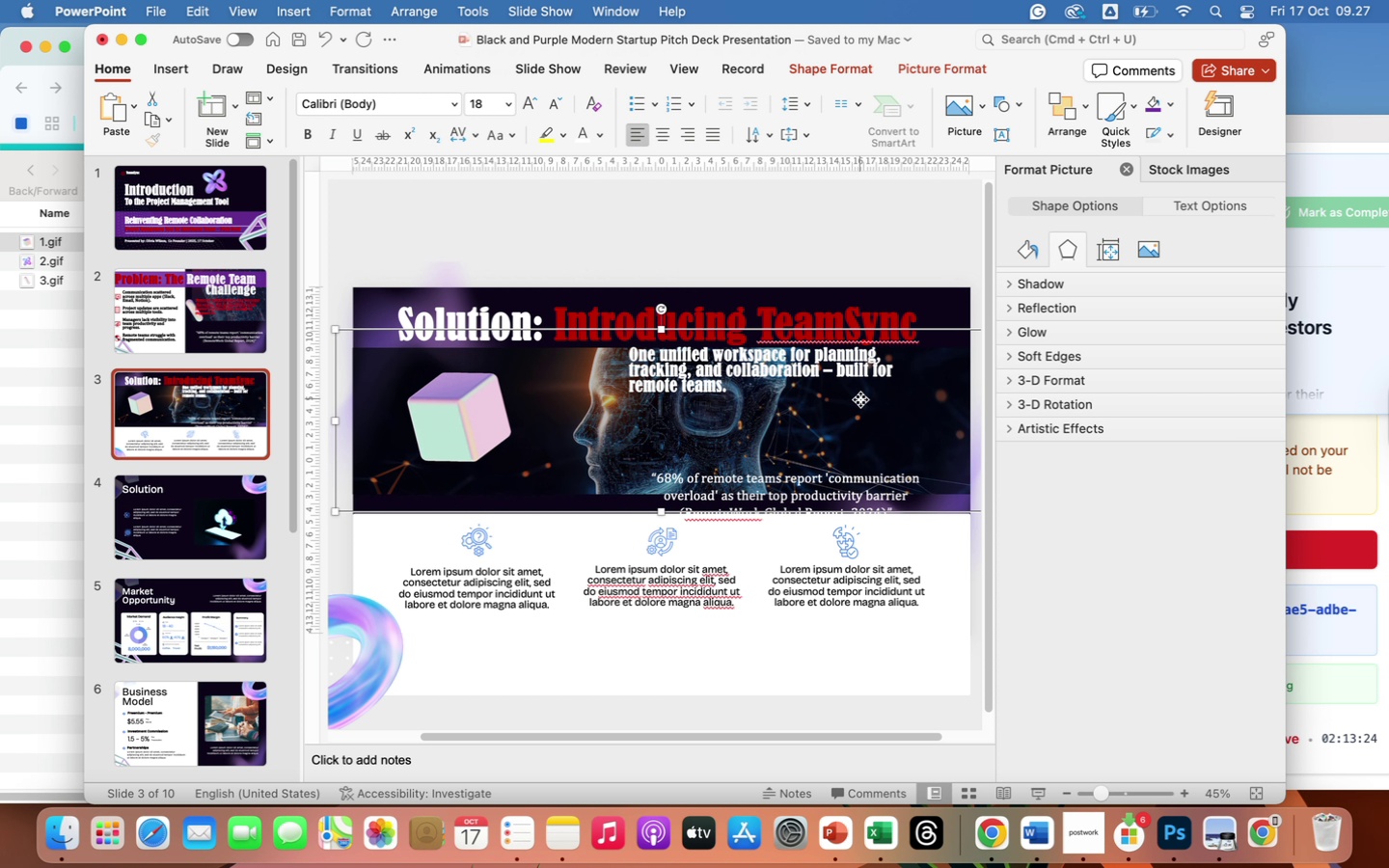 
left_click([831, 366])
 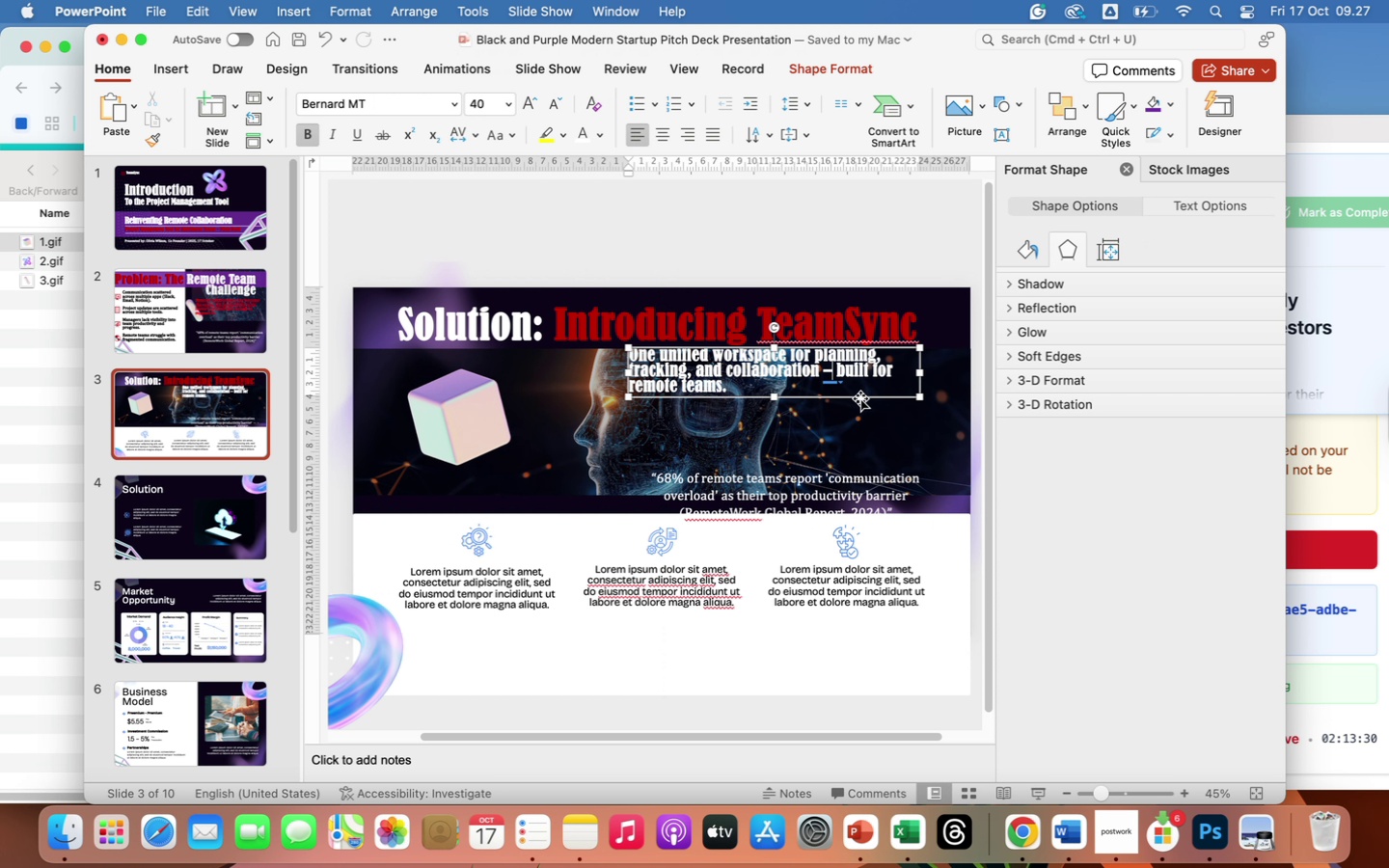 
left_click_drag(start_coordinate=[860, 398], to_coordinate=[881, 425])
 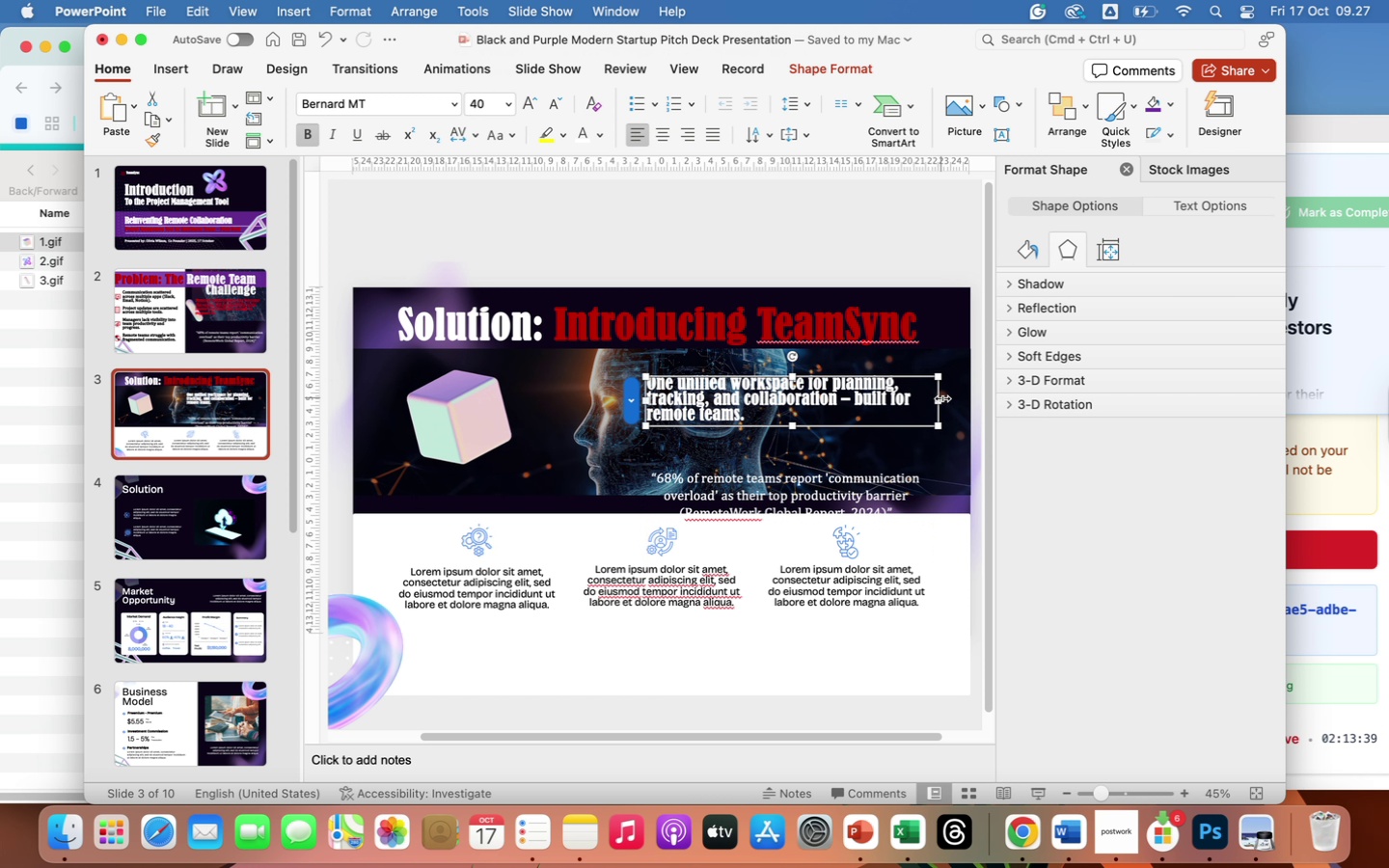 
wait(9.76)
 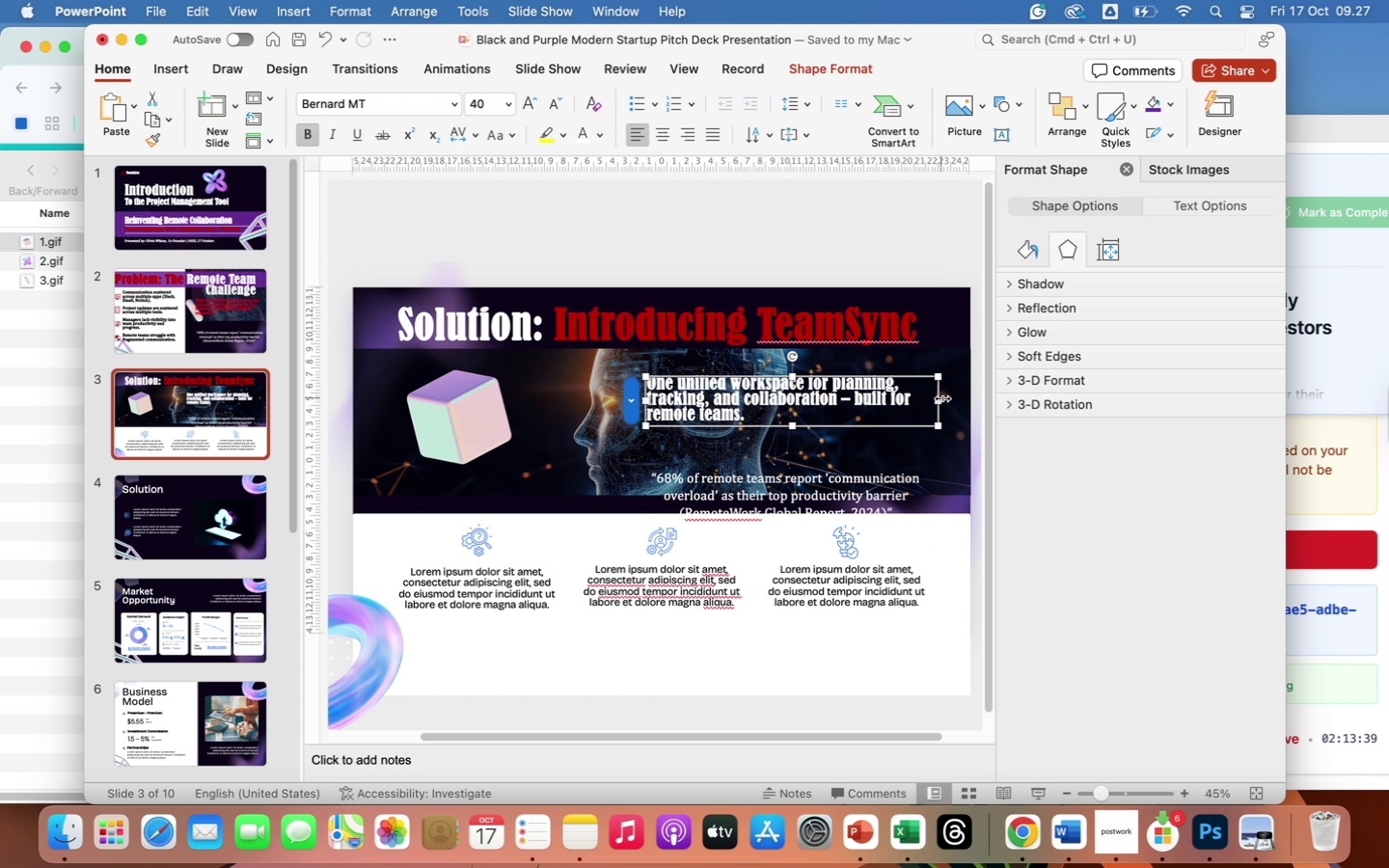 
left_click([480, 419])
 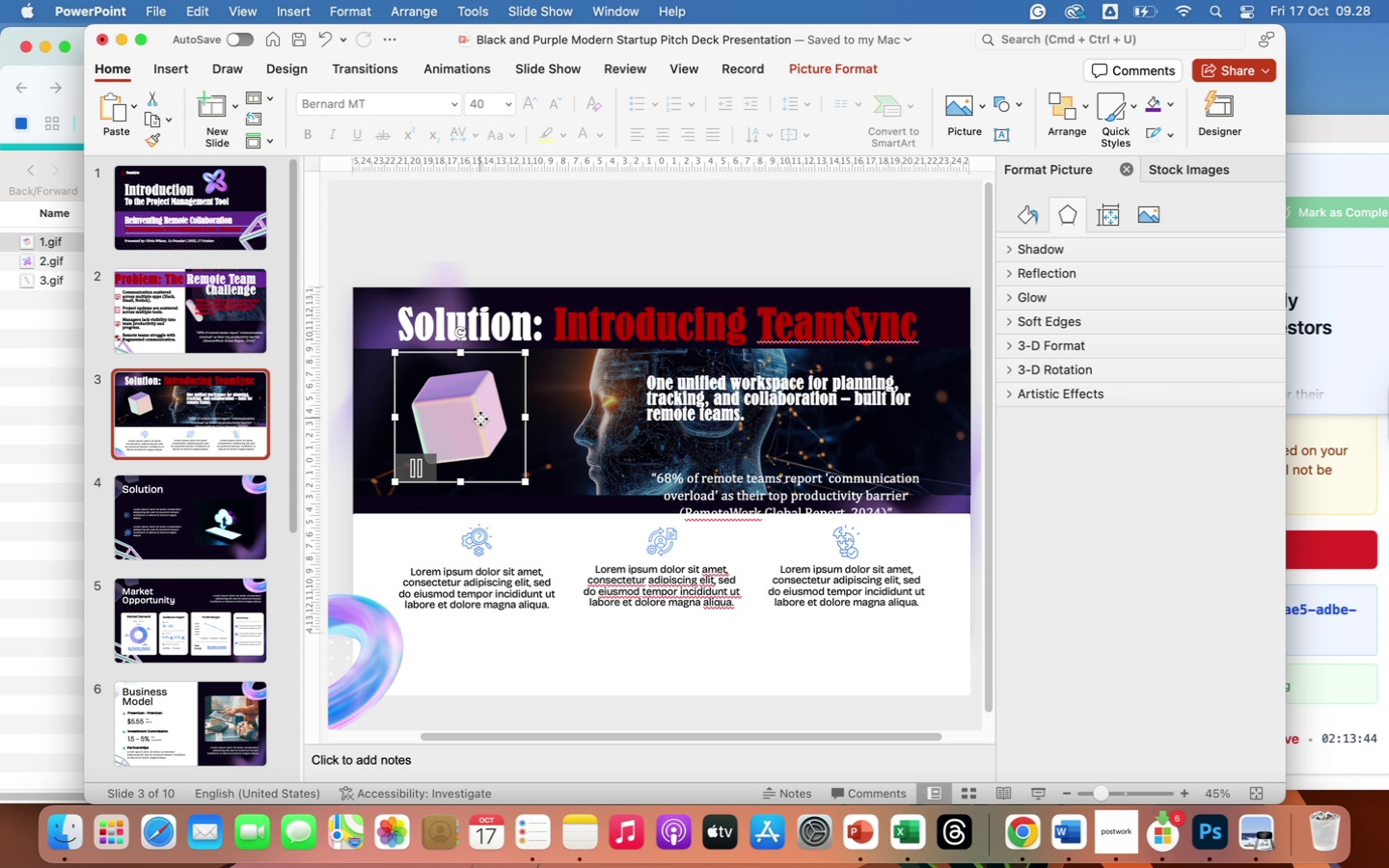 
left_click_drag(start_coordinate=[480, 419], to_coordinate=[507, 429])
 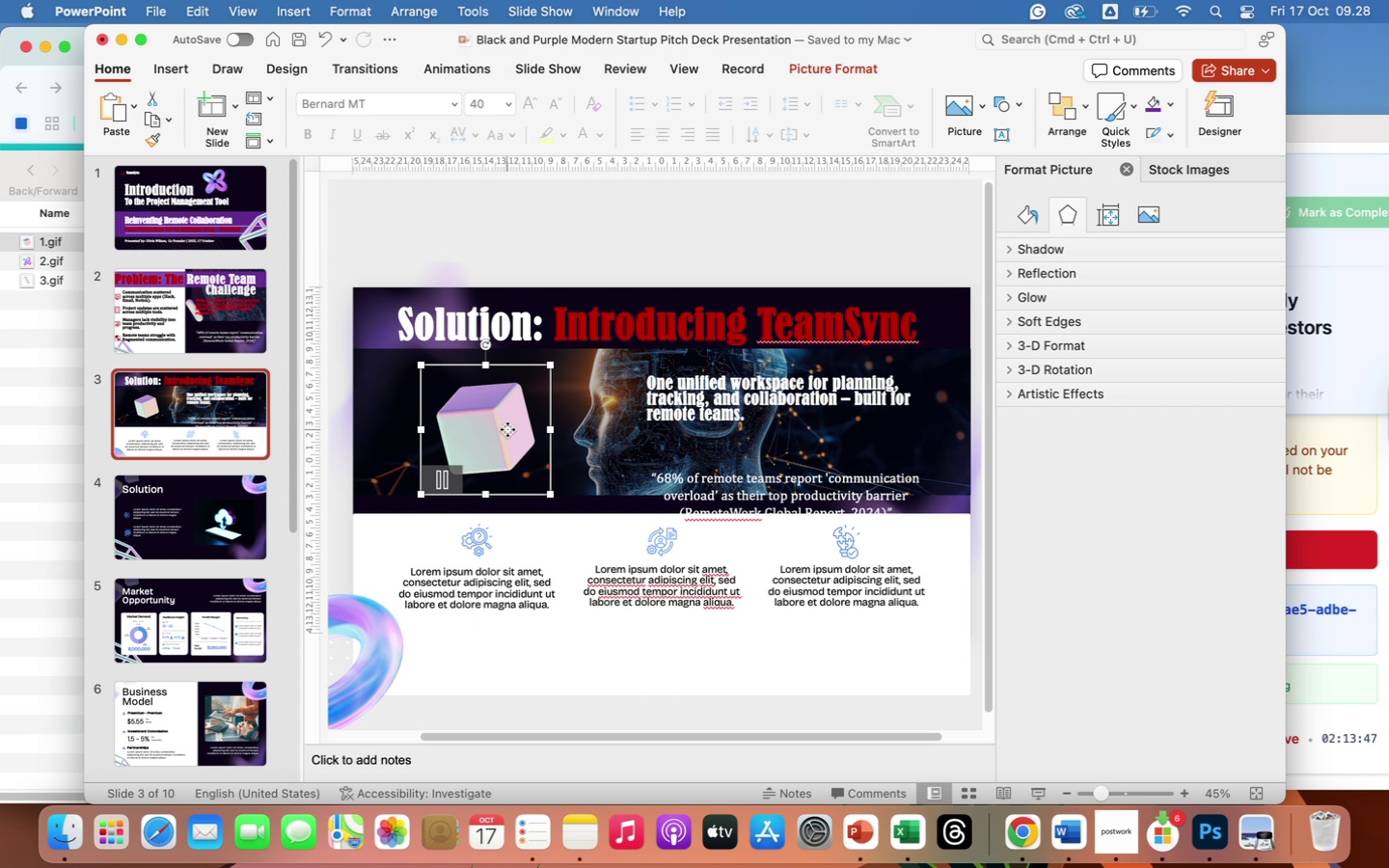 
left_click_drag(start_coordinate=[507, 429], to_coordinate=[501, 409])
 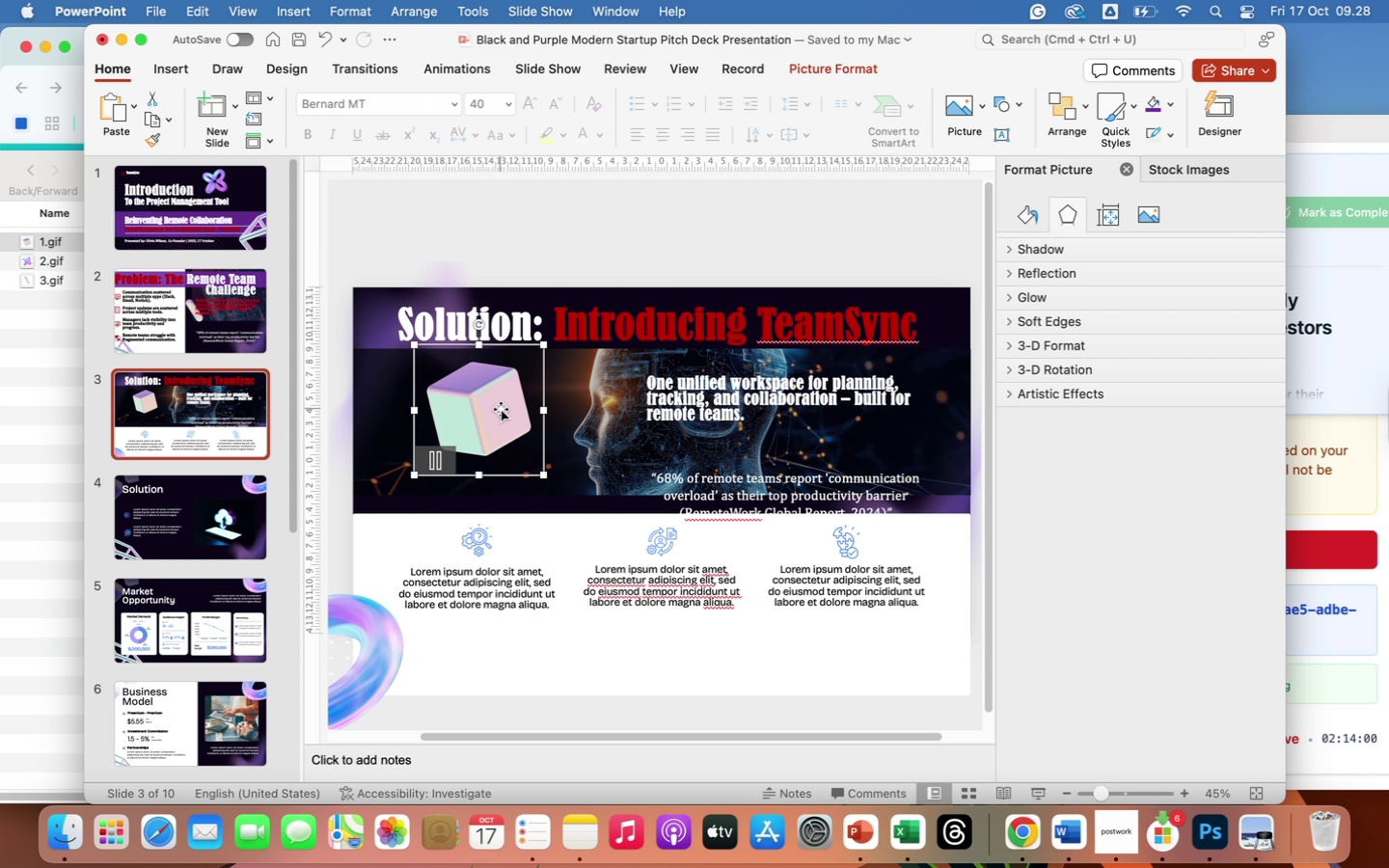 
left_click_drag(start_coordinate=[504, 407], to_coordinate=[486, 404])
 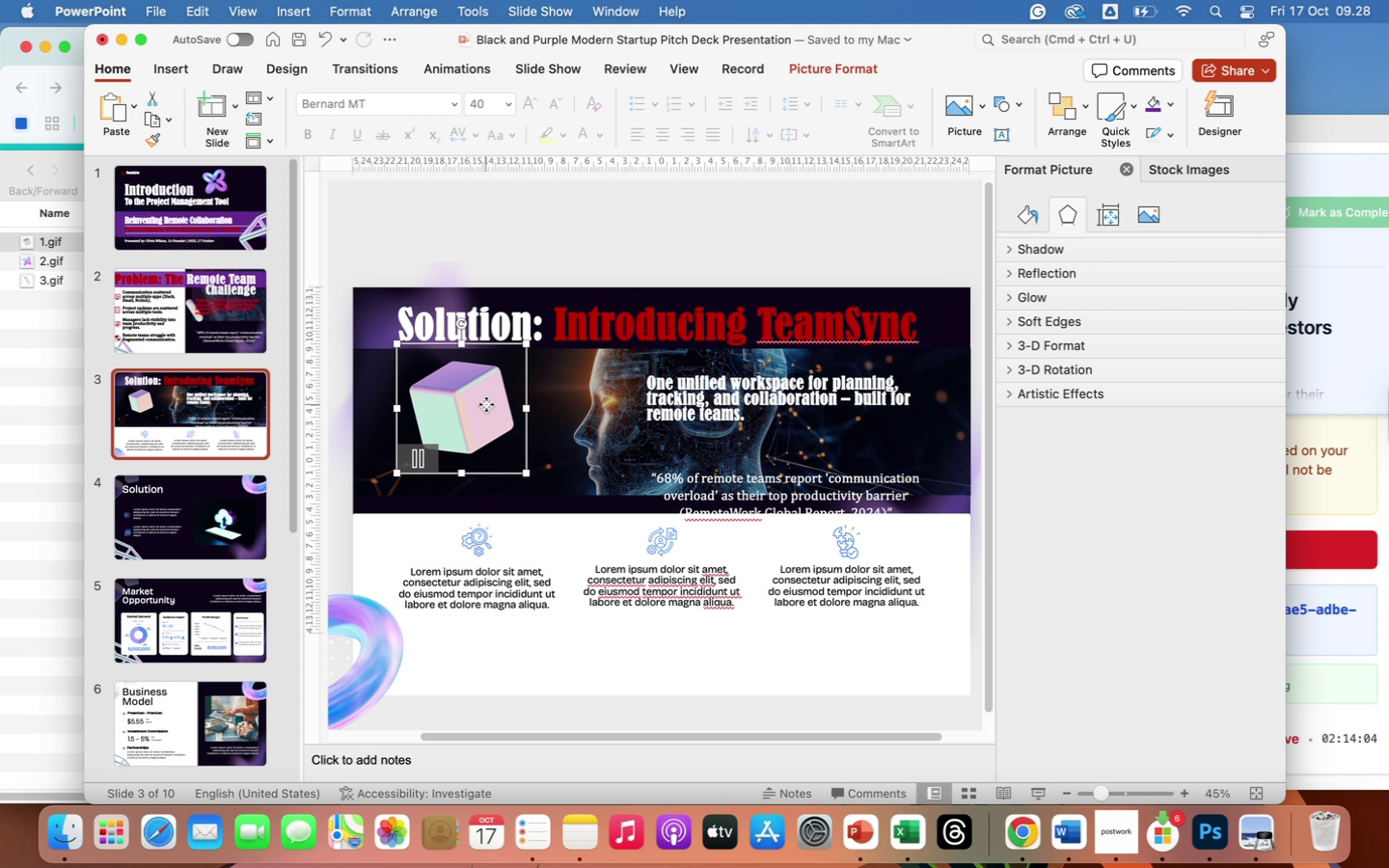 
left_click_drag(start_coordinate=[486, 404], to_coordinate=[486, 411])
 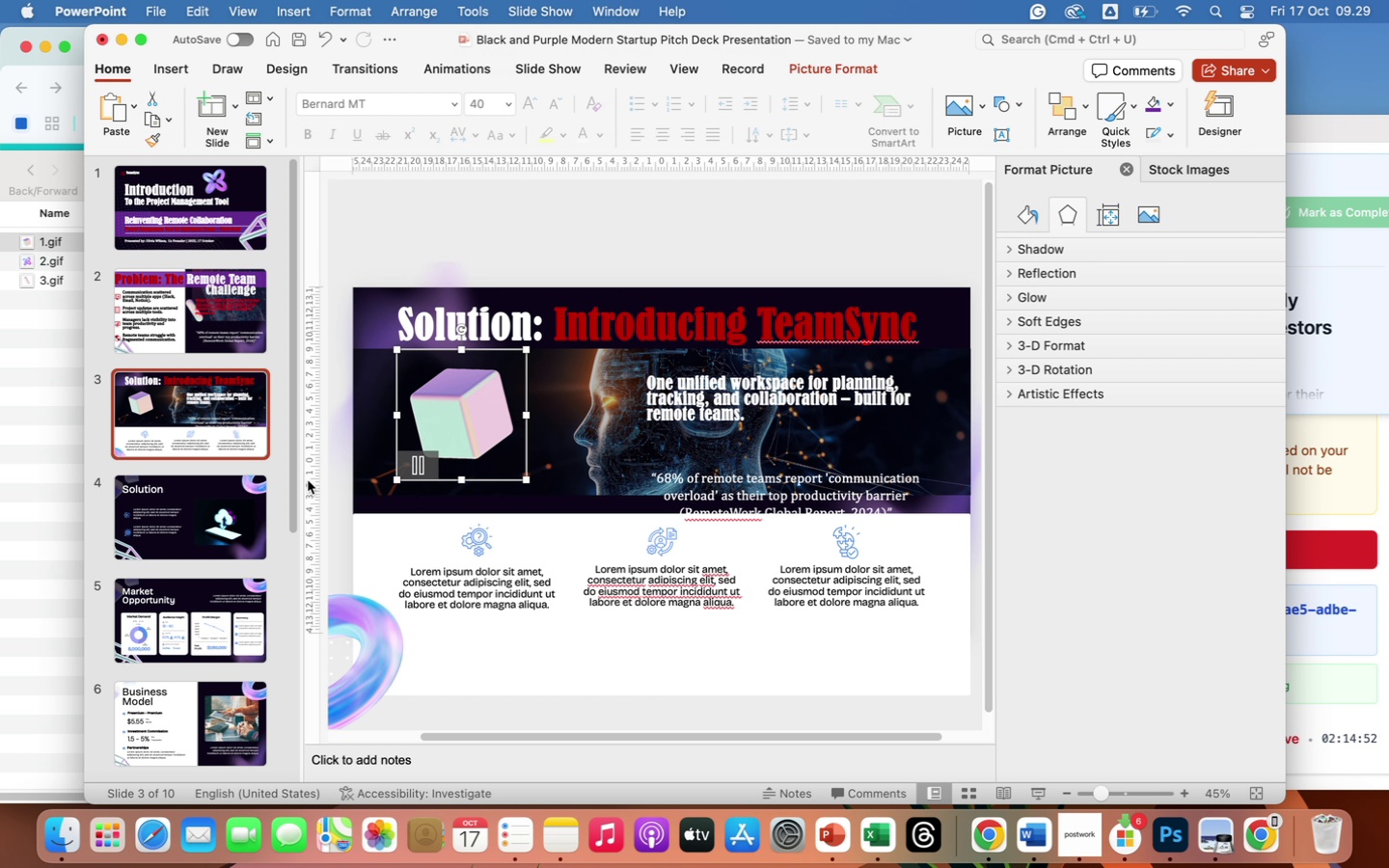 
wait(51.79)
 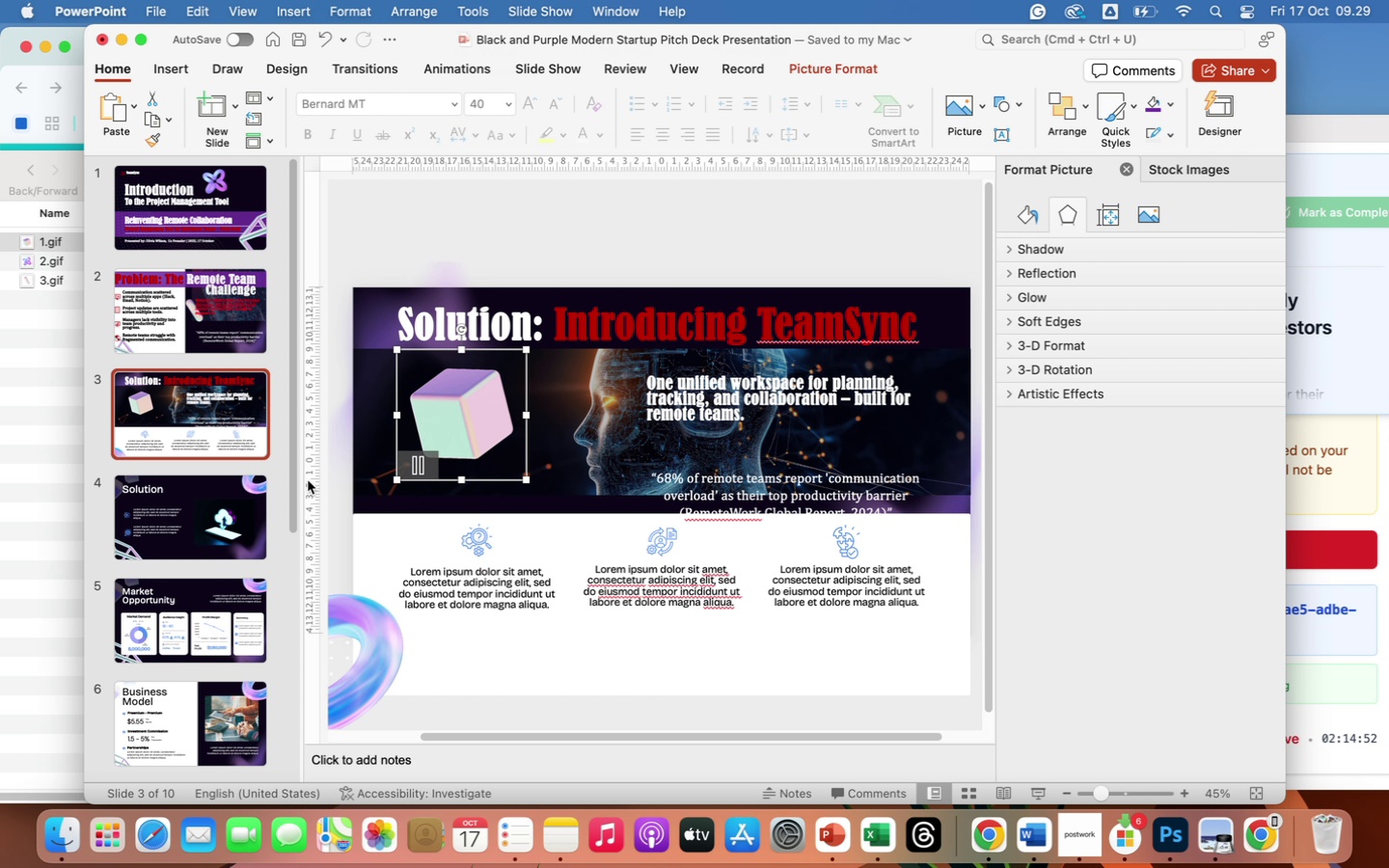 
left_click([477, 541])
 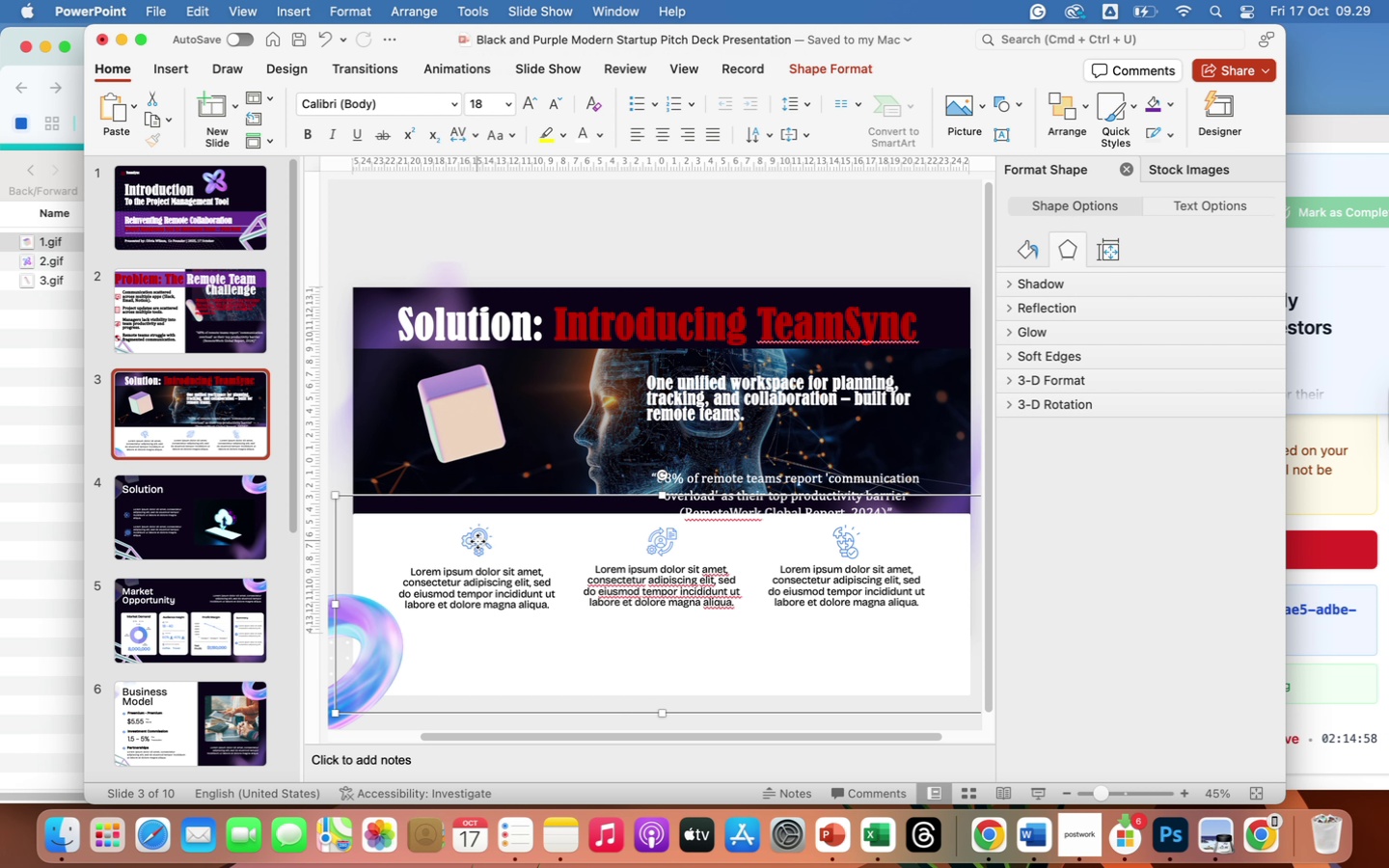 
left_click([477, 541])
 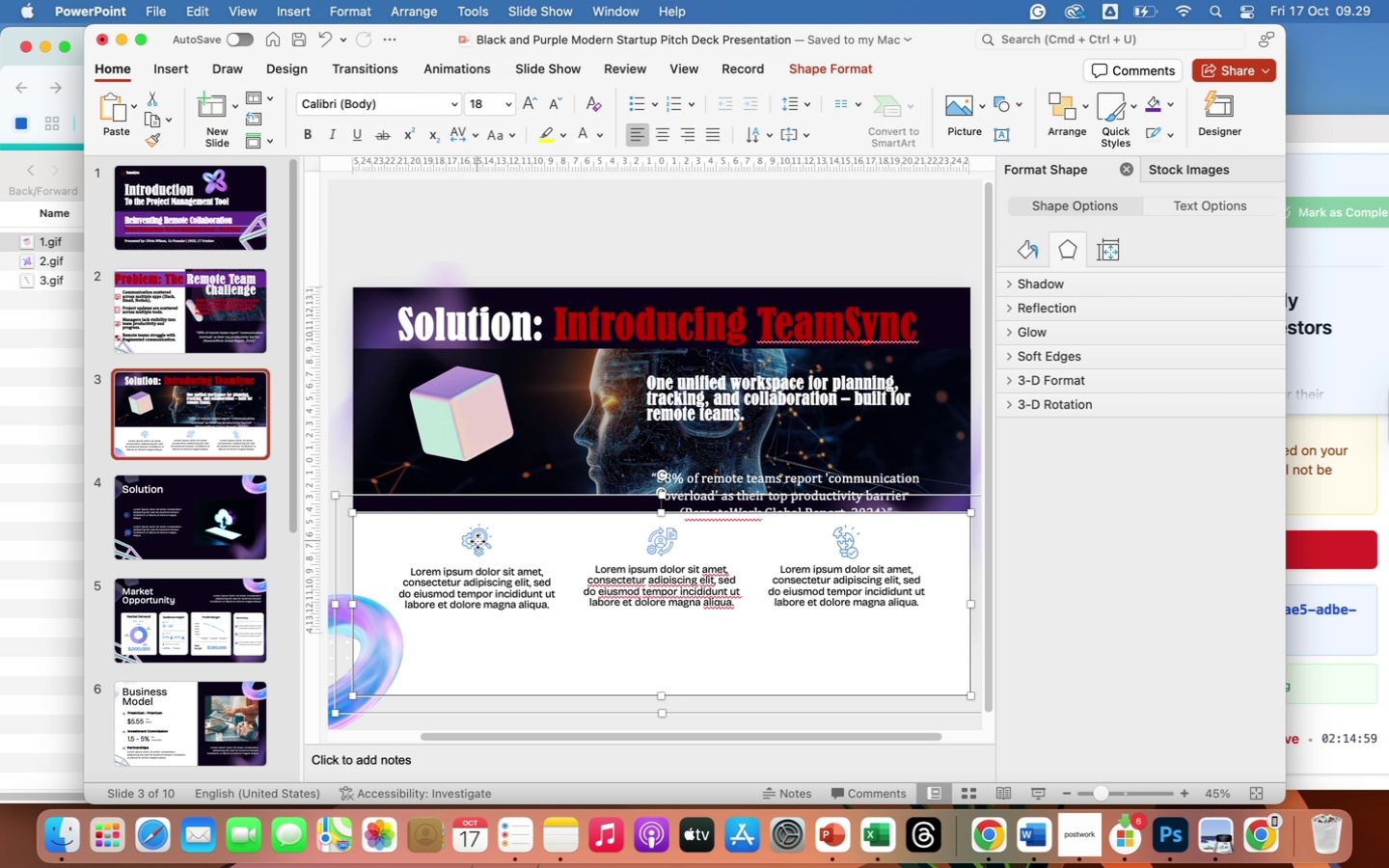 
left_click([477, 541])
 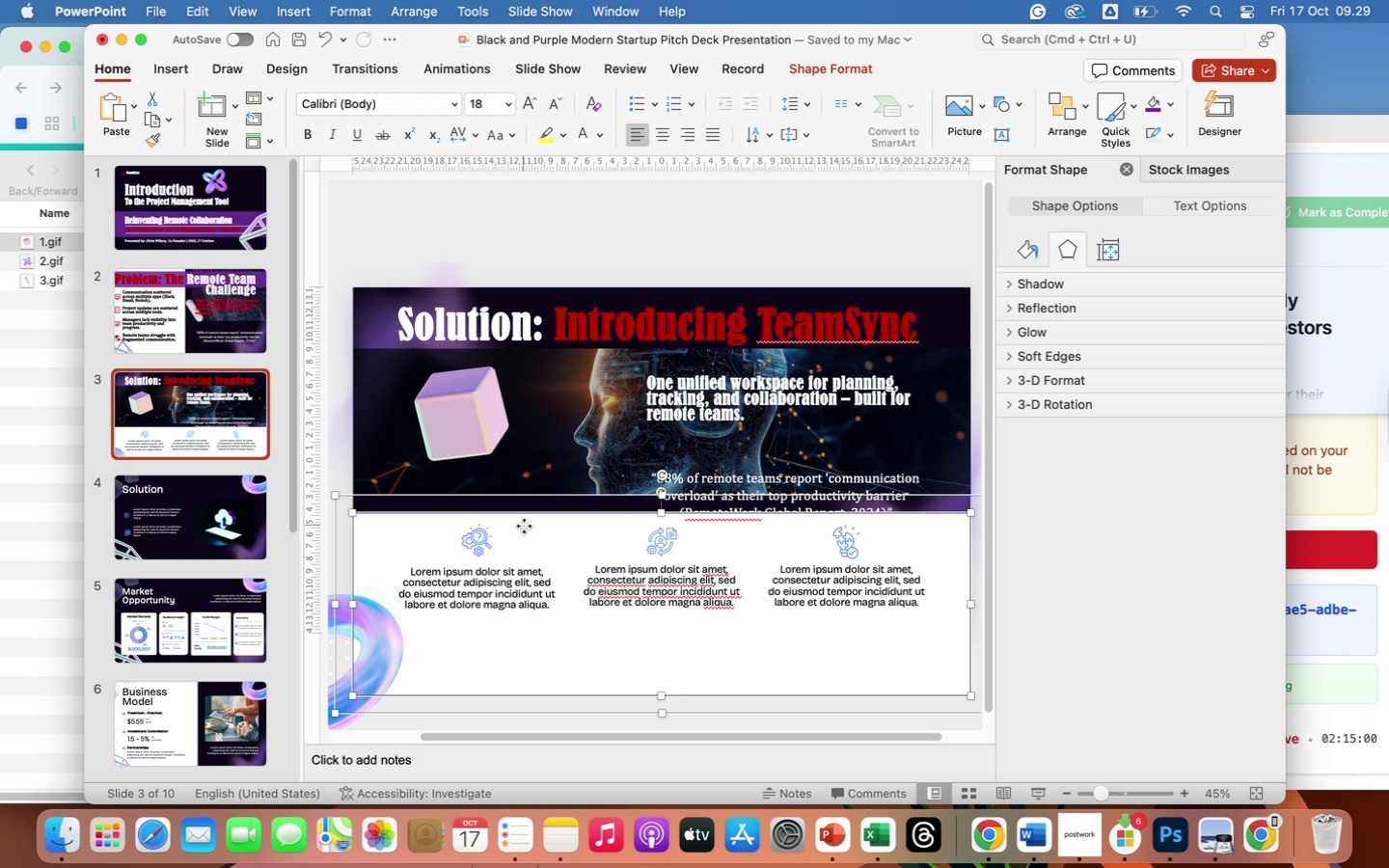 
left_click([524, 526])
 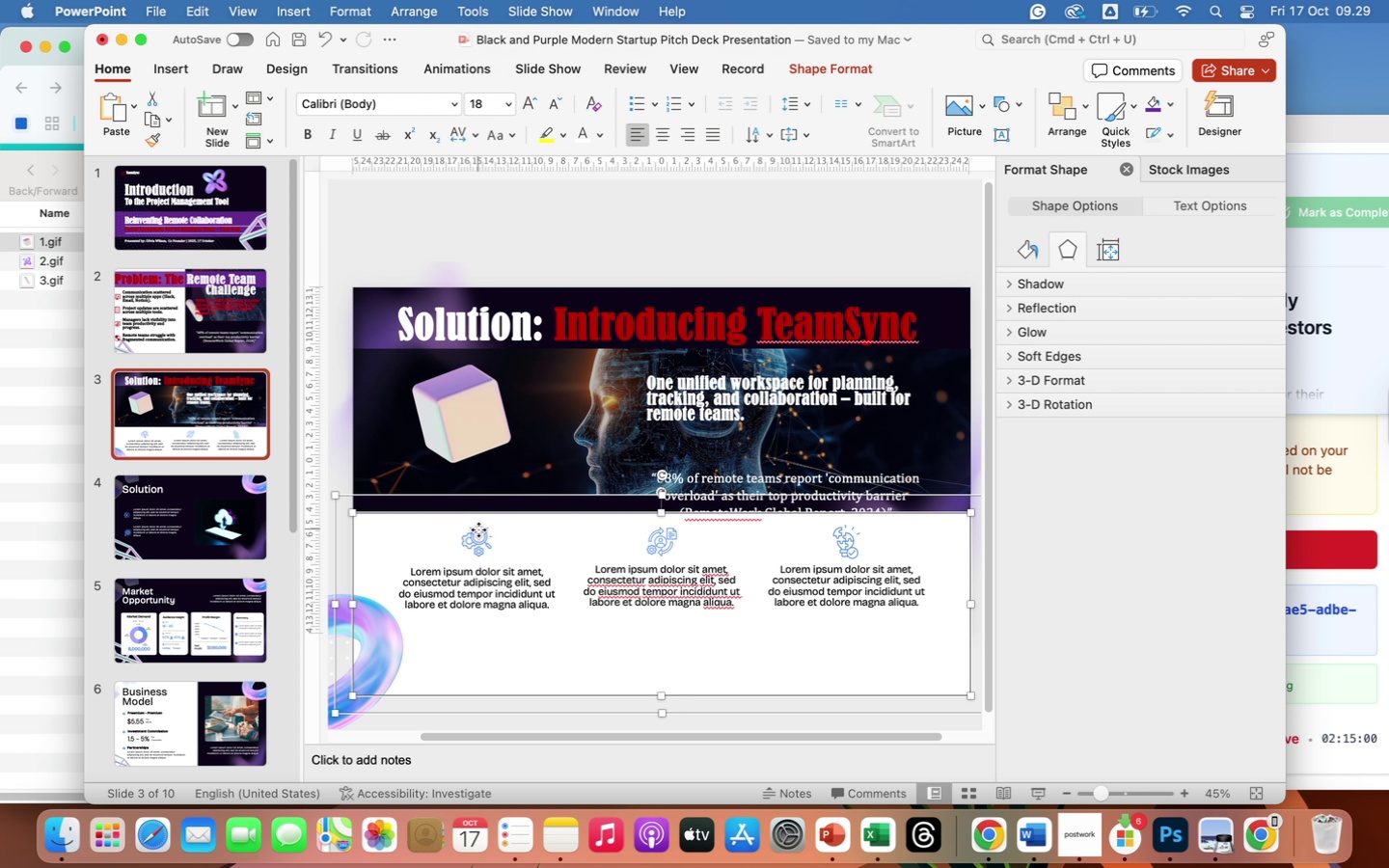 
left_click([478, 529])
 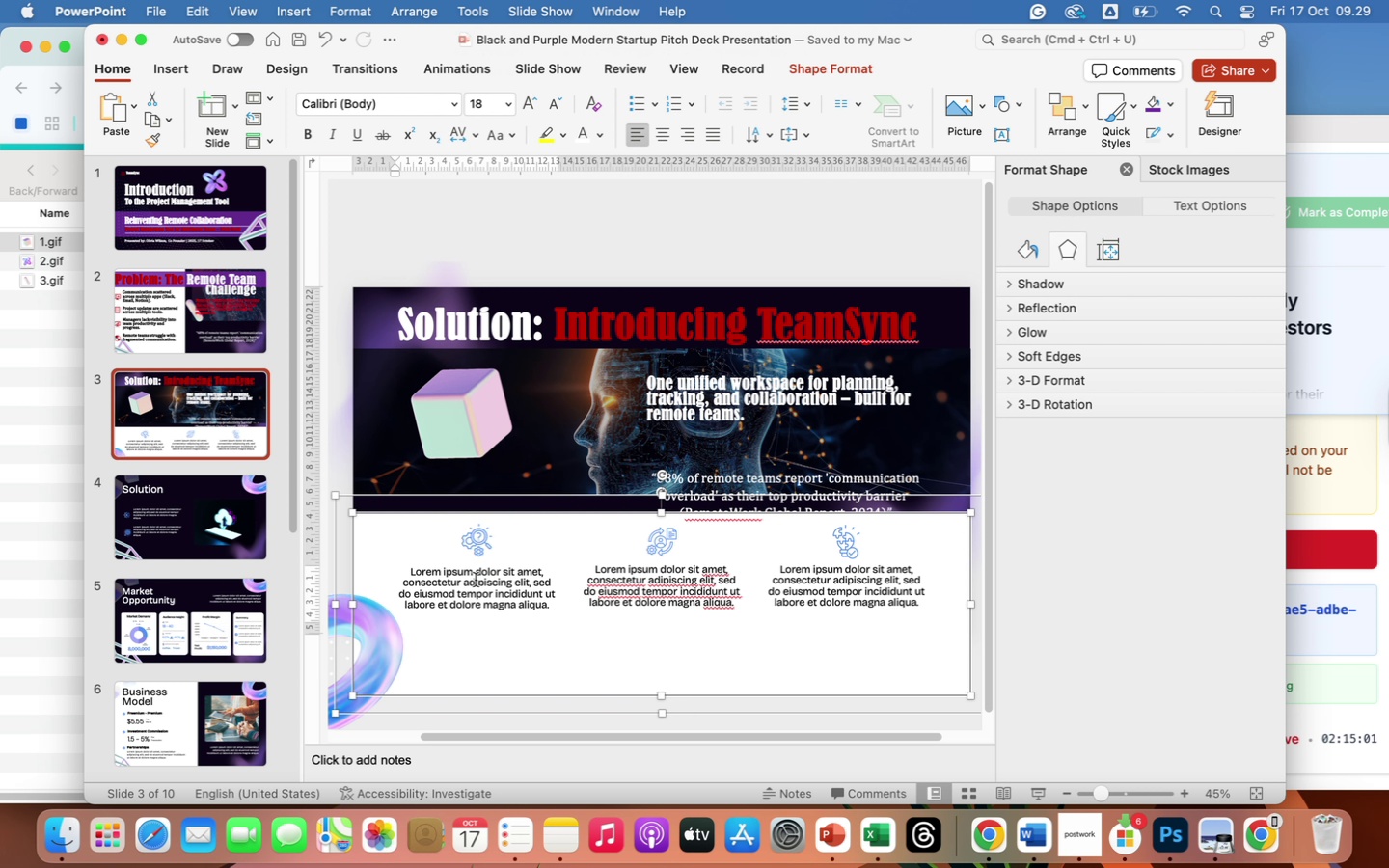 
left_click([476, 580])
 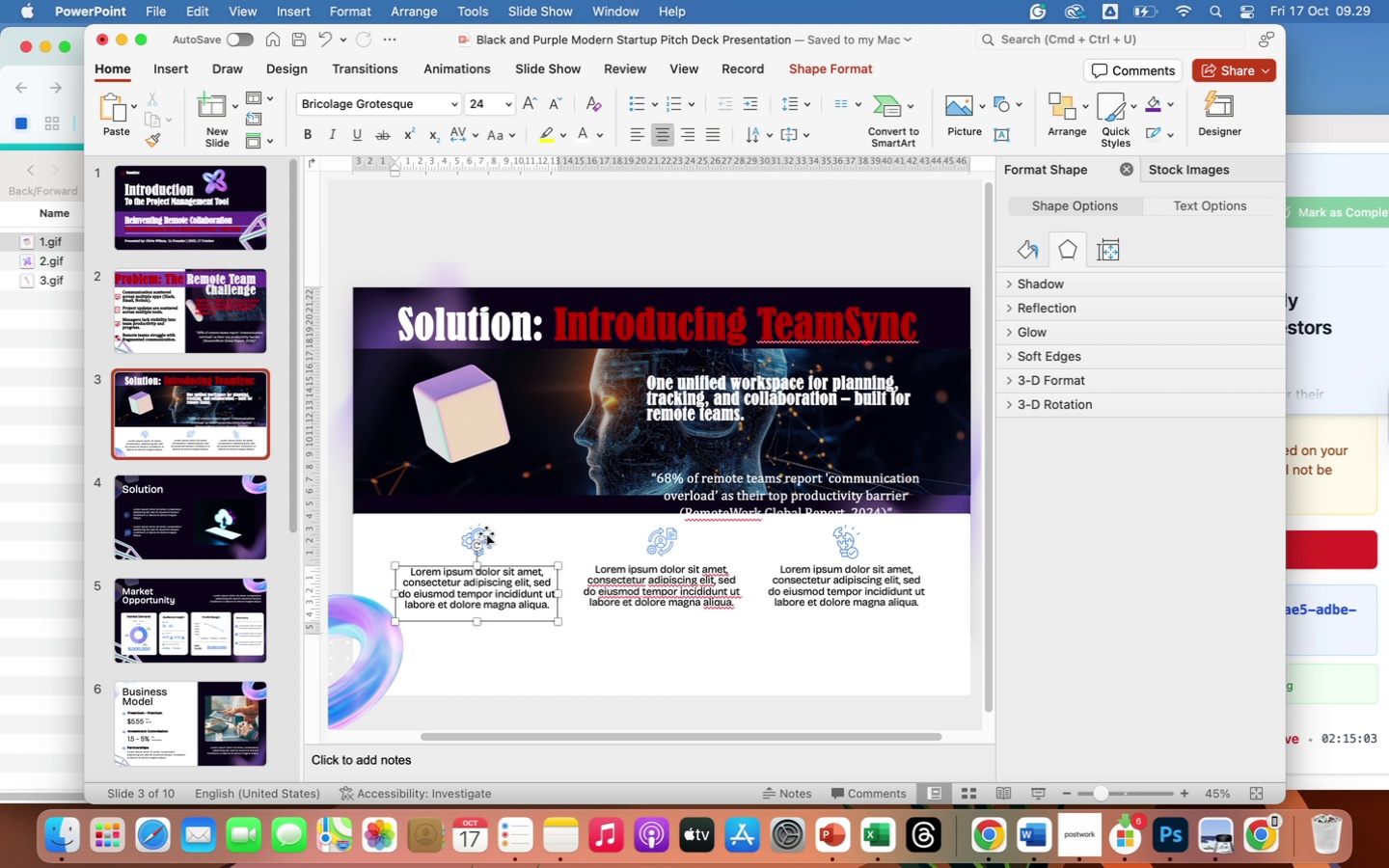 
left_click([486, 533])
 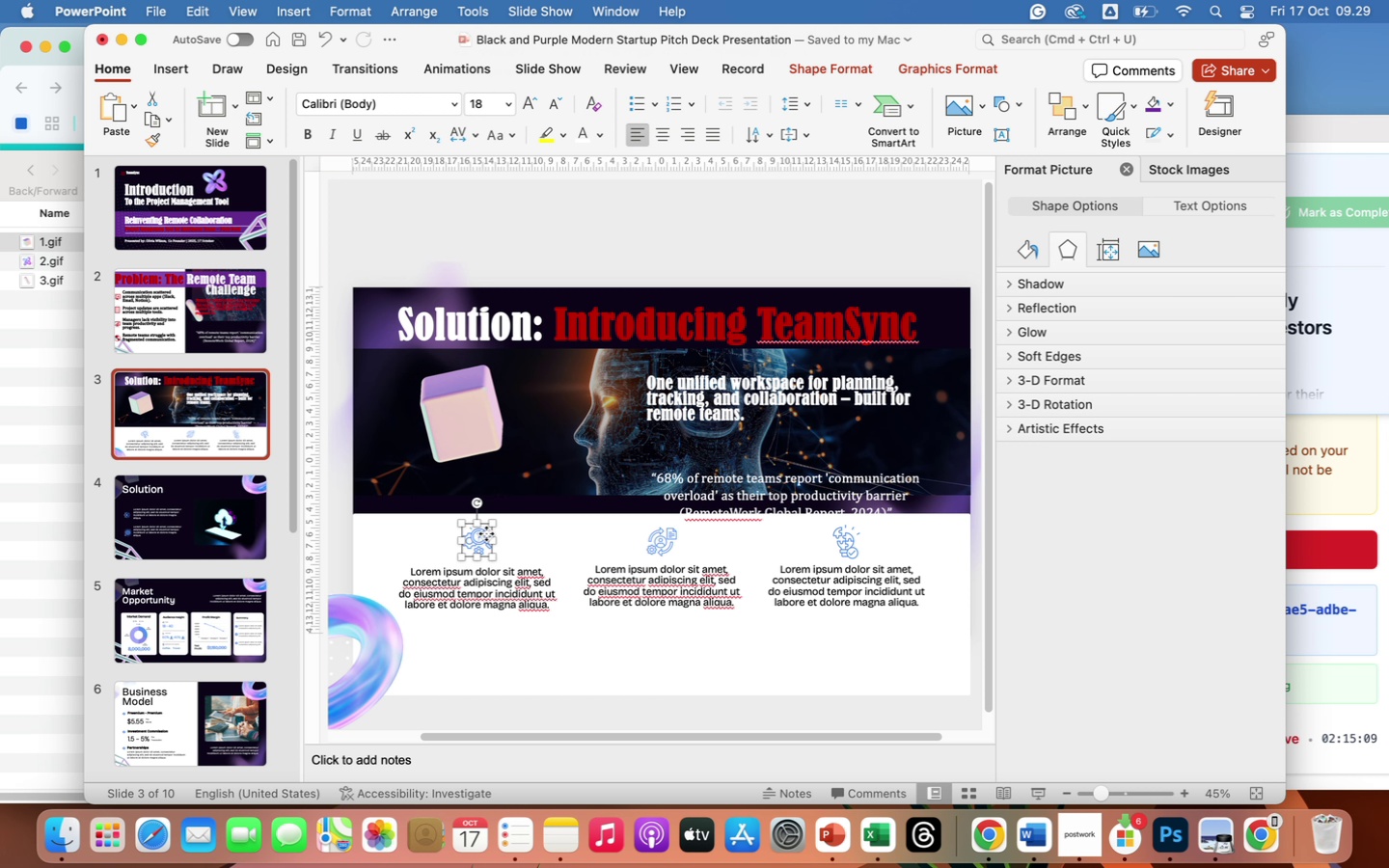 
wait(7.73)
 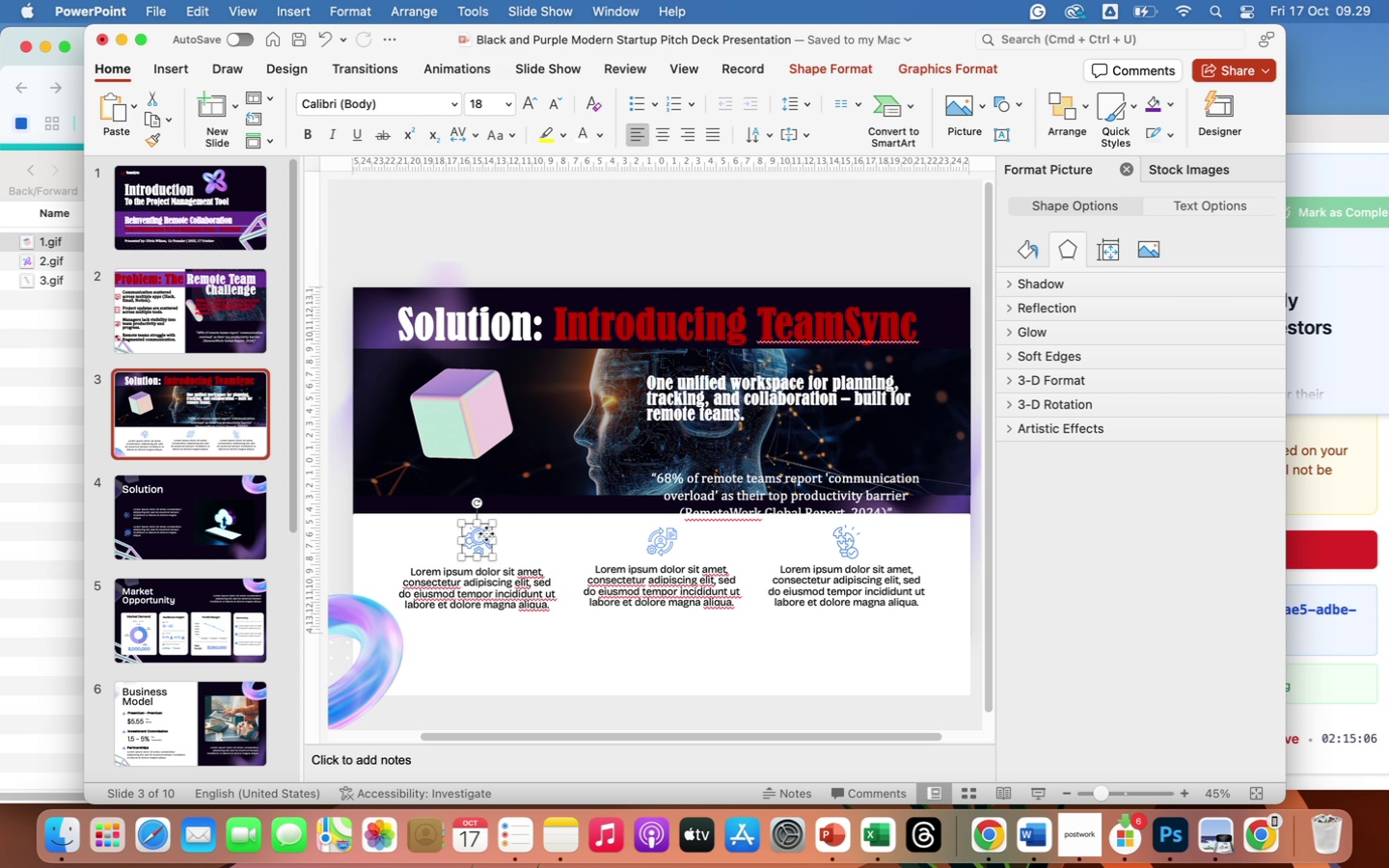 
left_click([667, 578])
 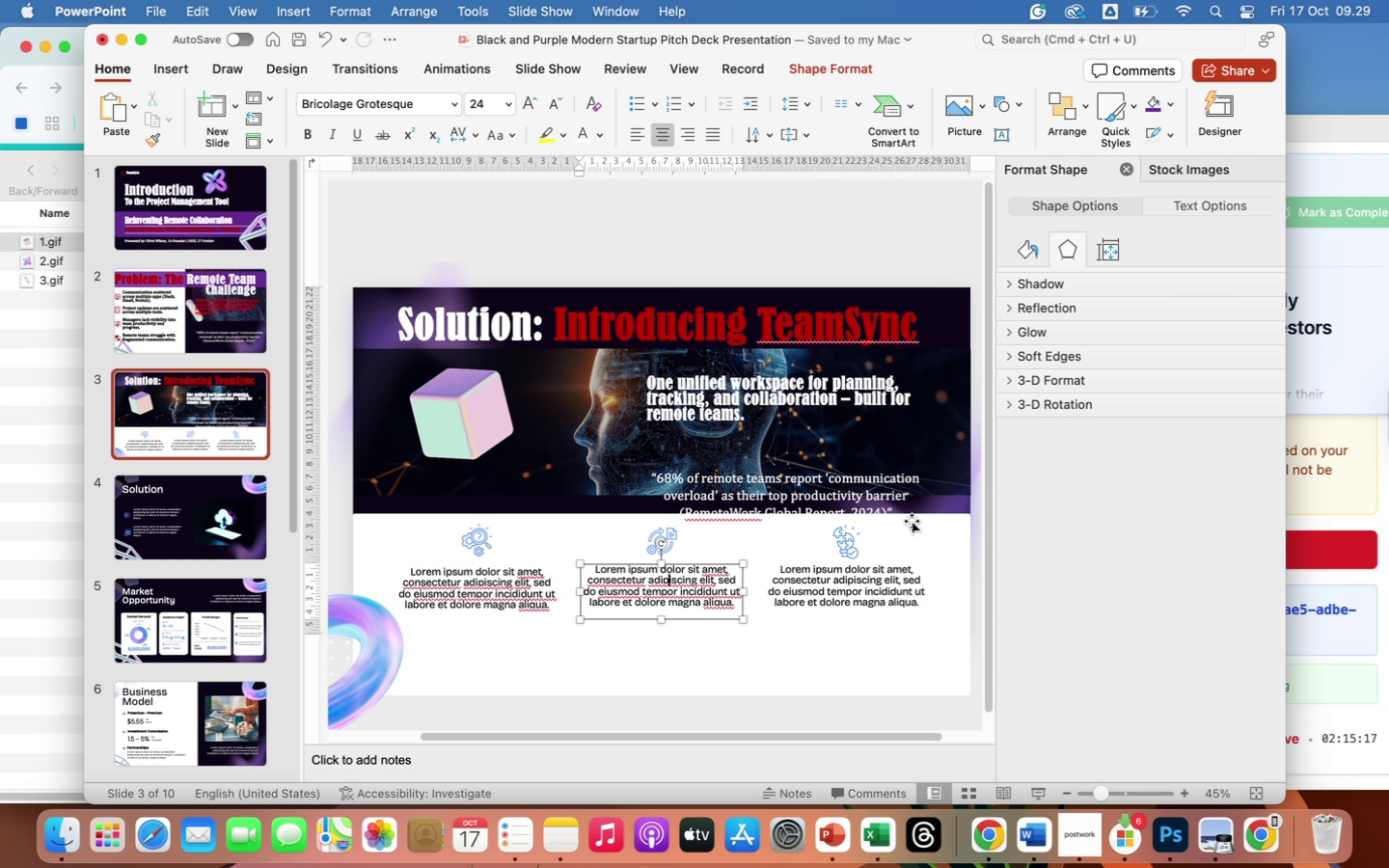 
wait(11.17)
 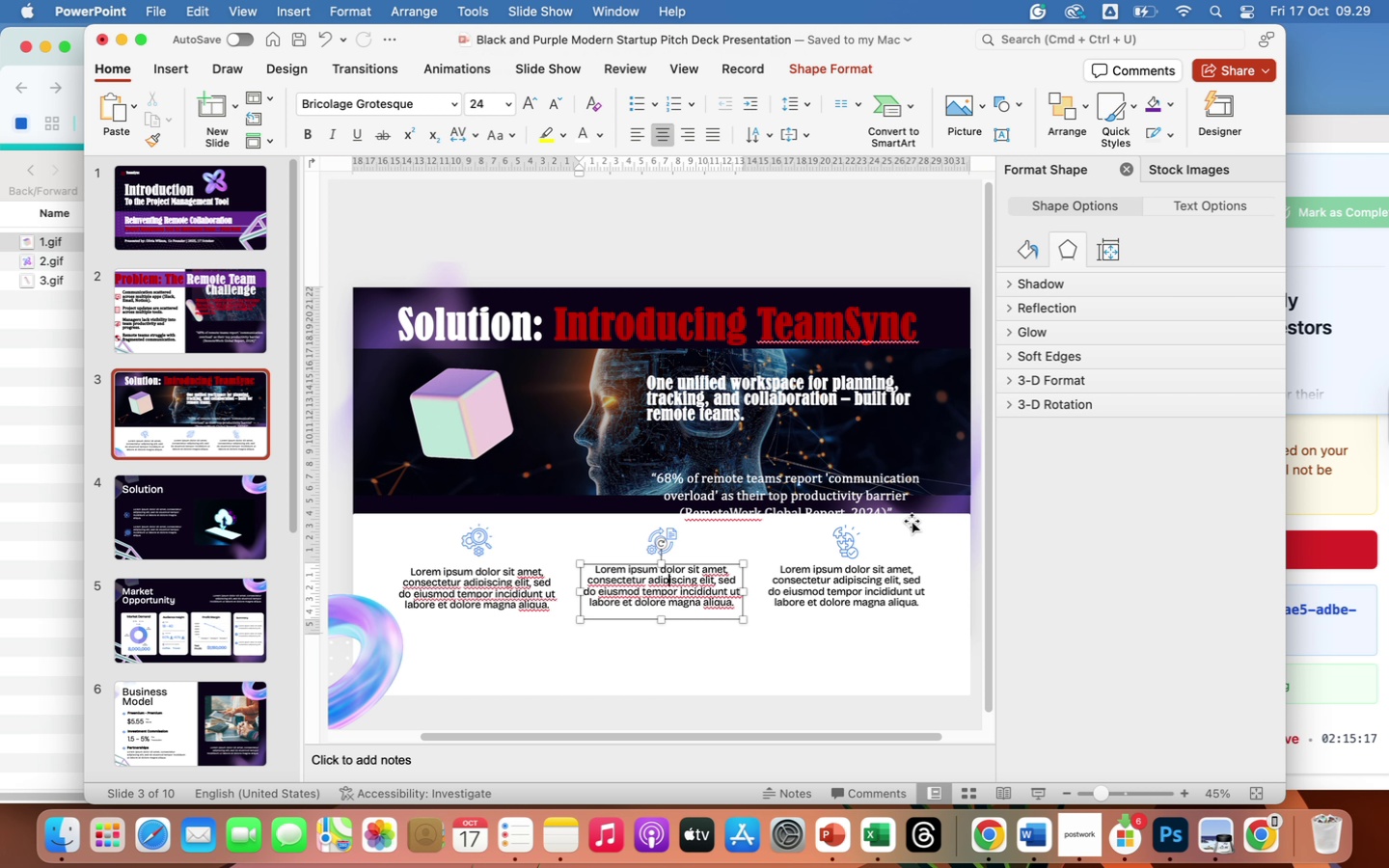 
left_click([841, 541])
 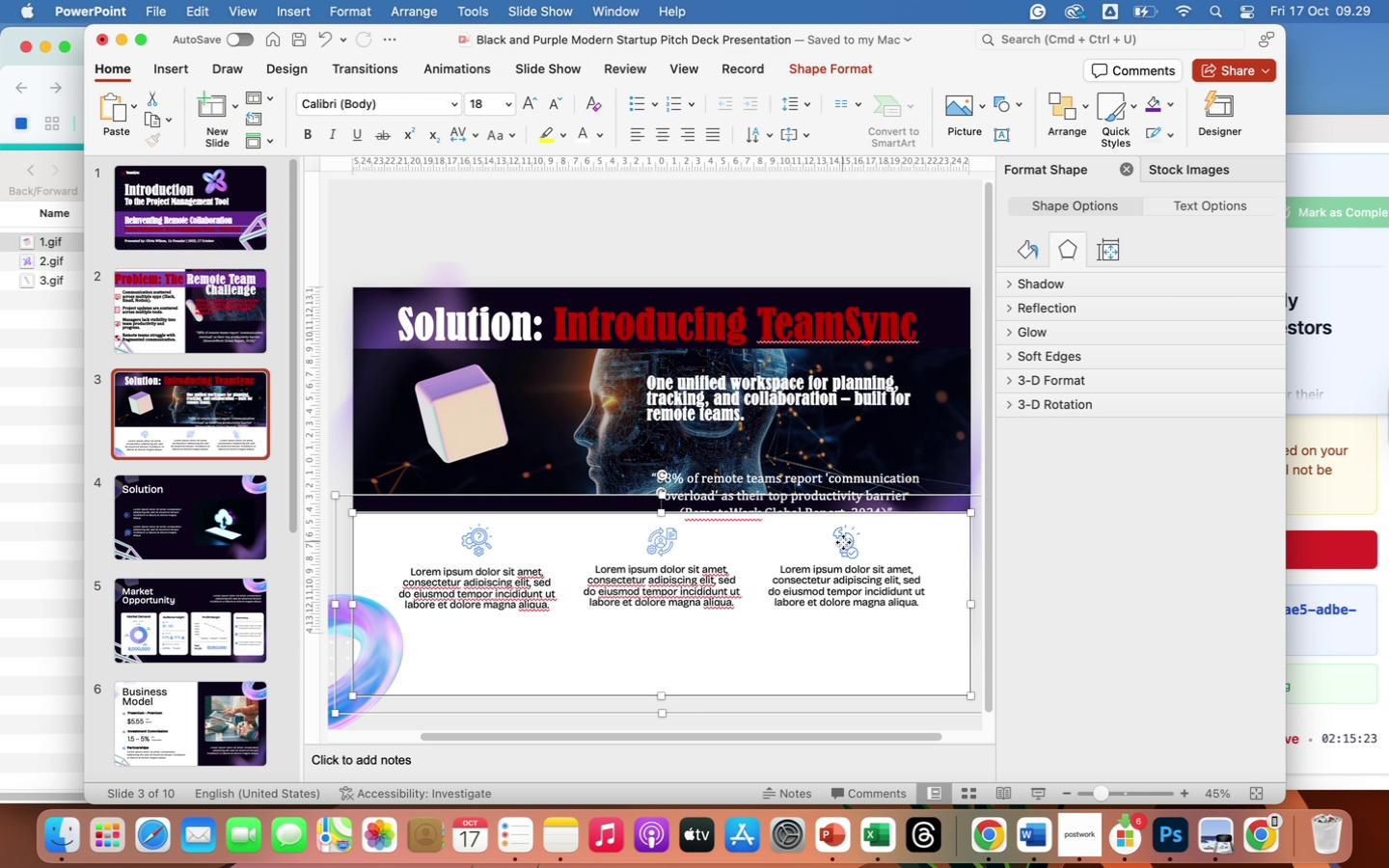 
double_click([843, 542])
 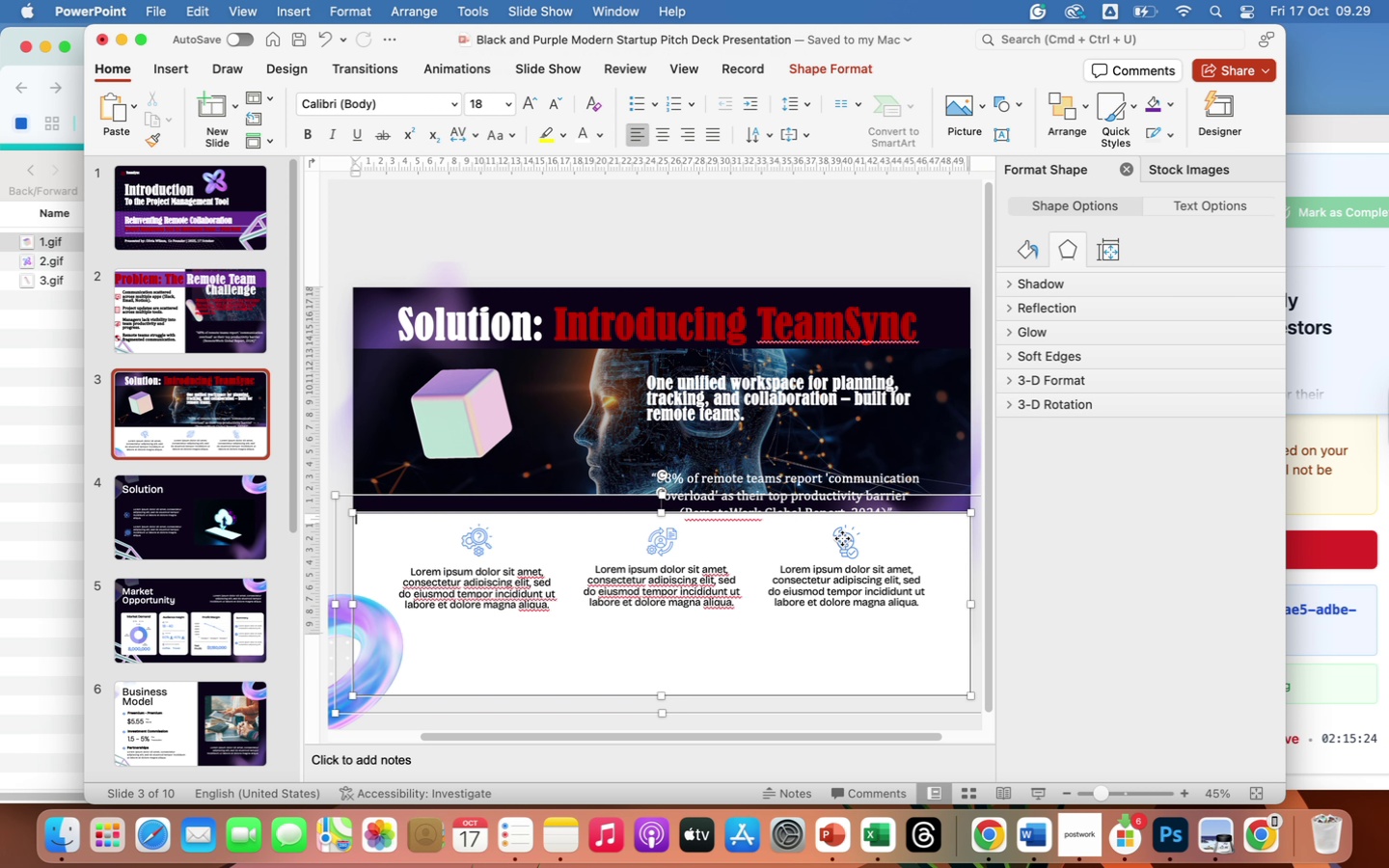 
left_click([842, 538])
 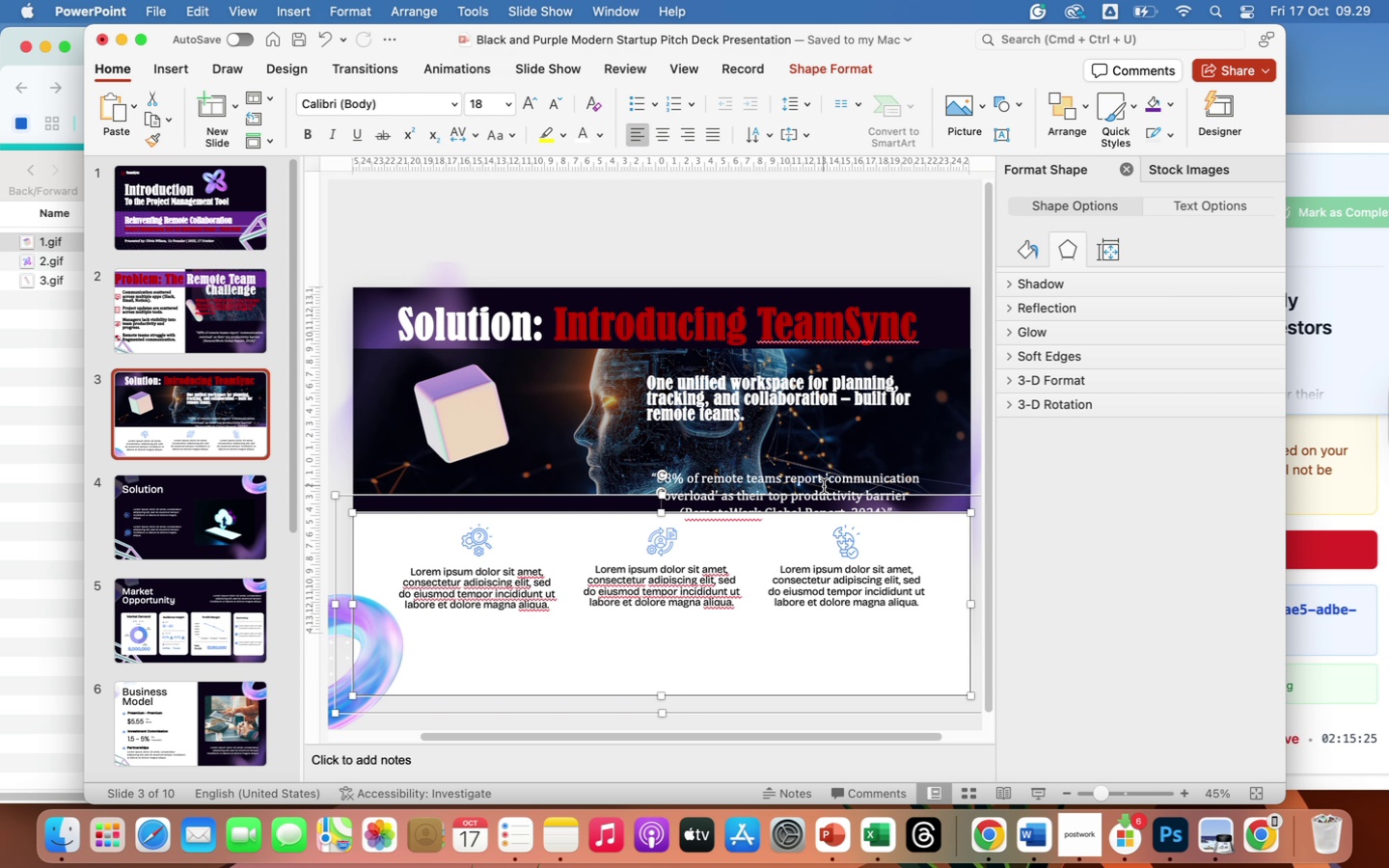 
left_click([824, 486])
 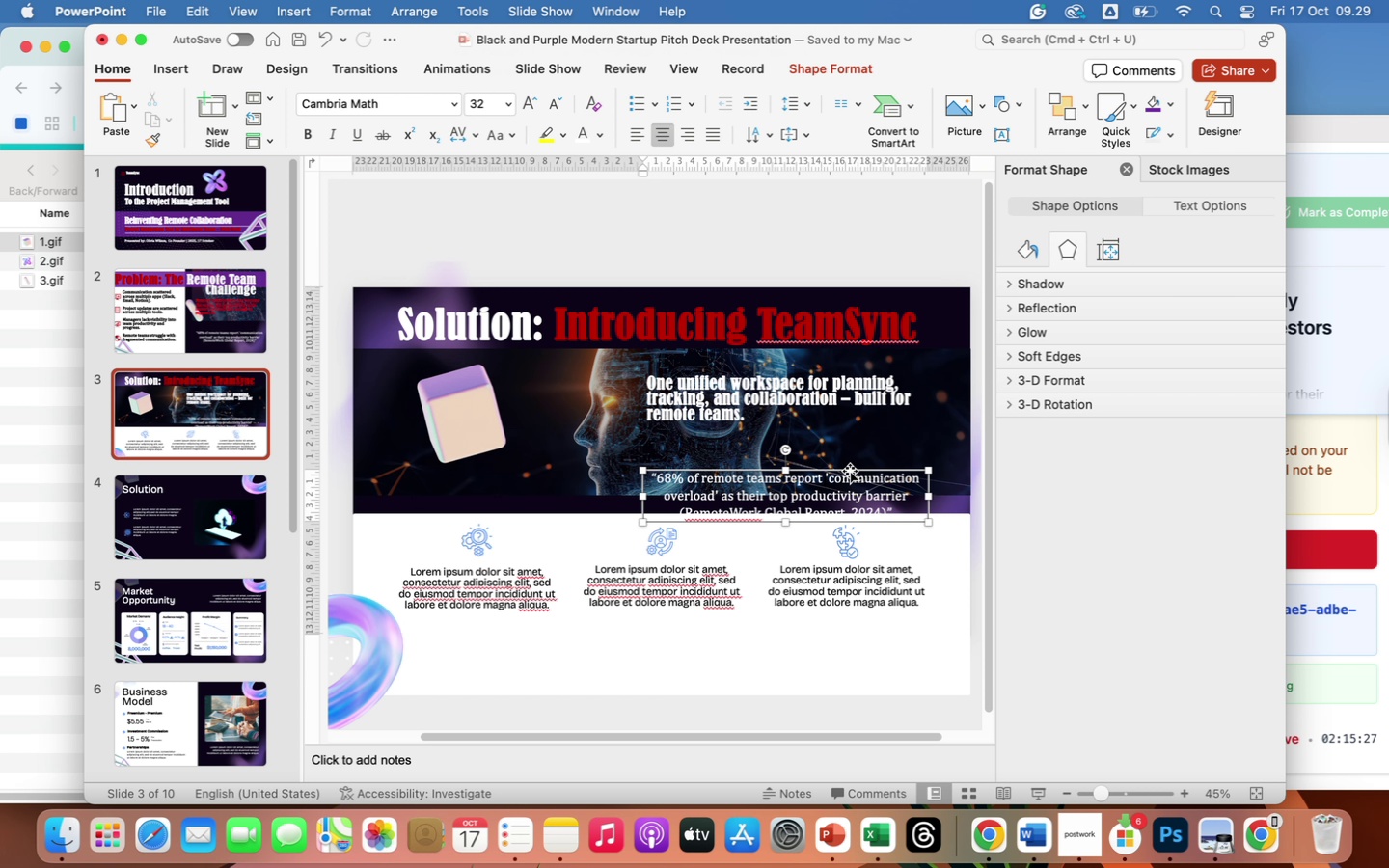 
left_click([851, 473])
 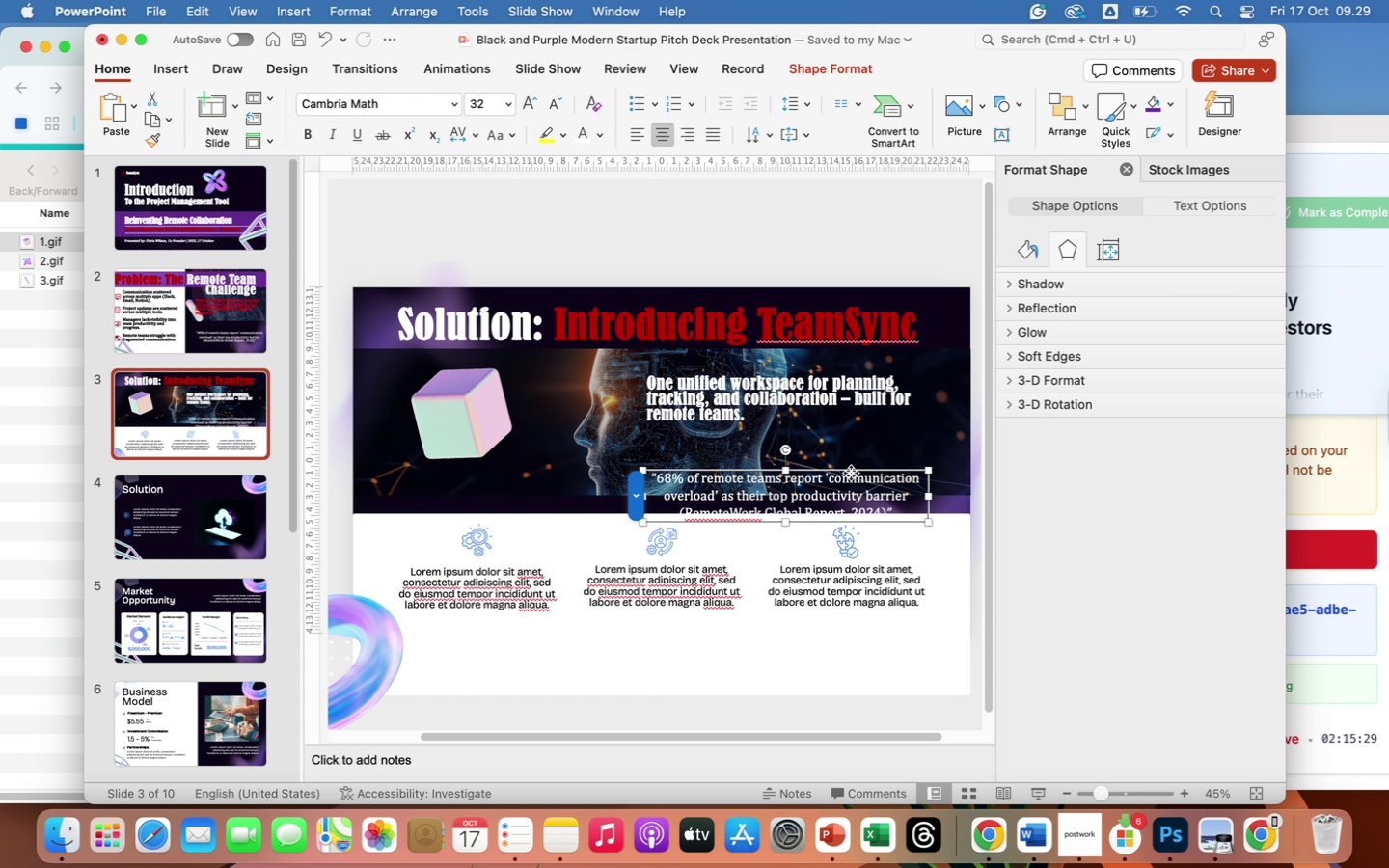 
key(Backspace)
 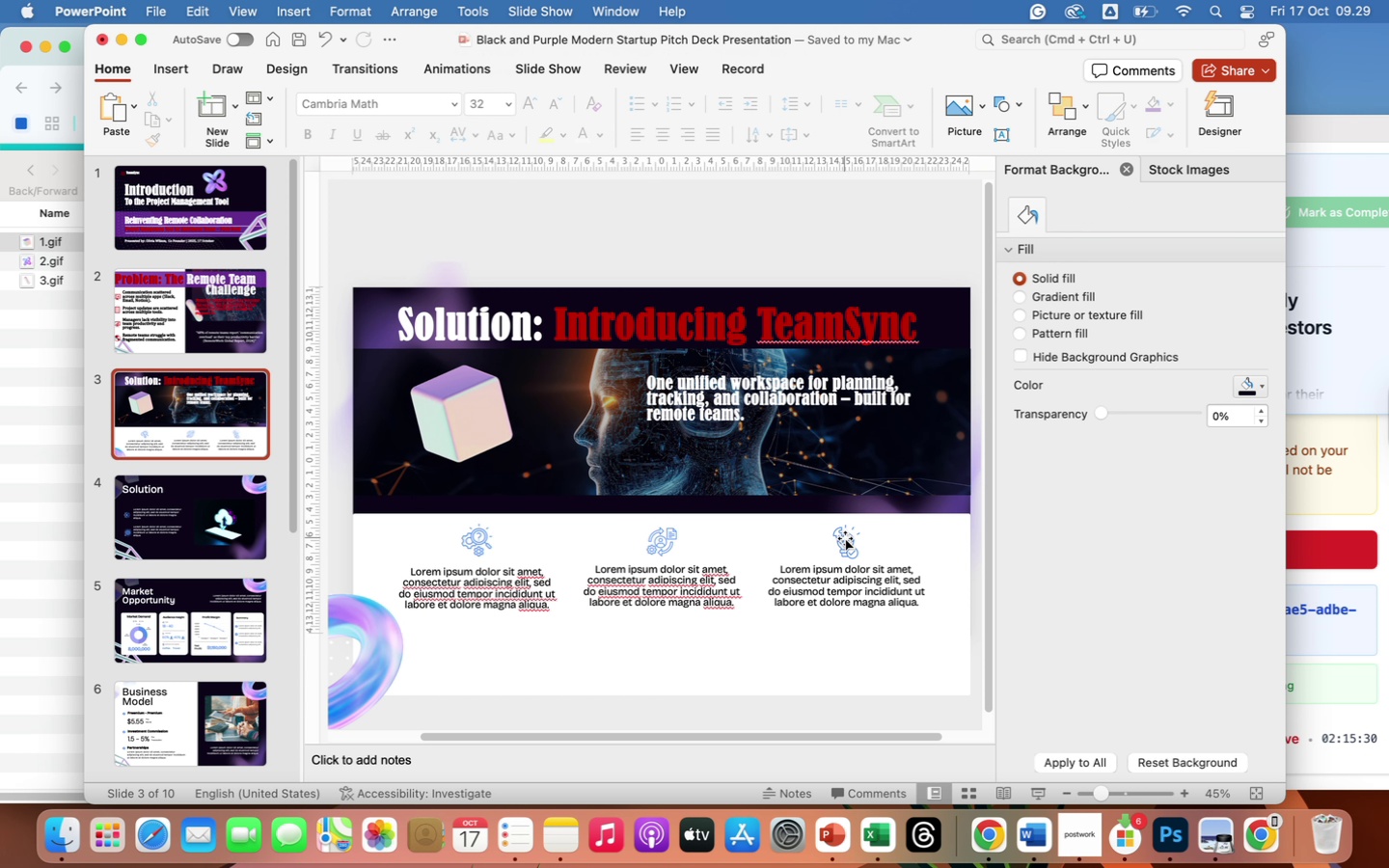 
left_click([845, 538])
 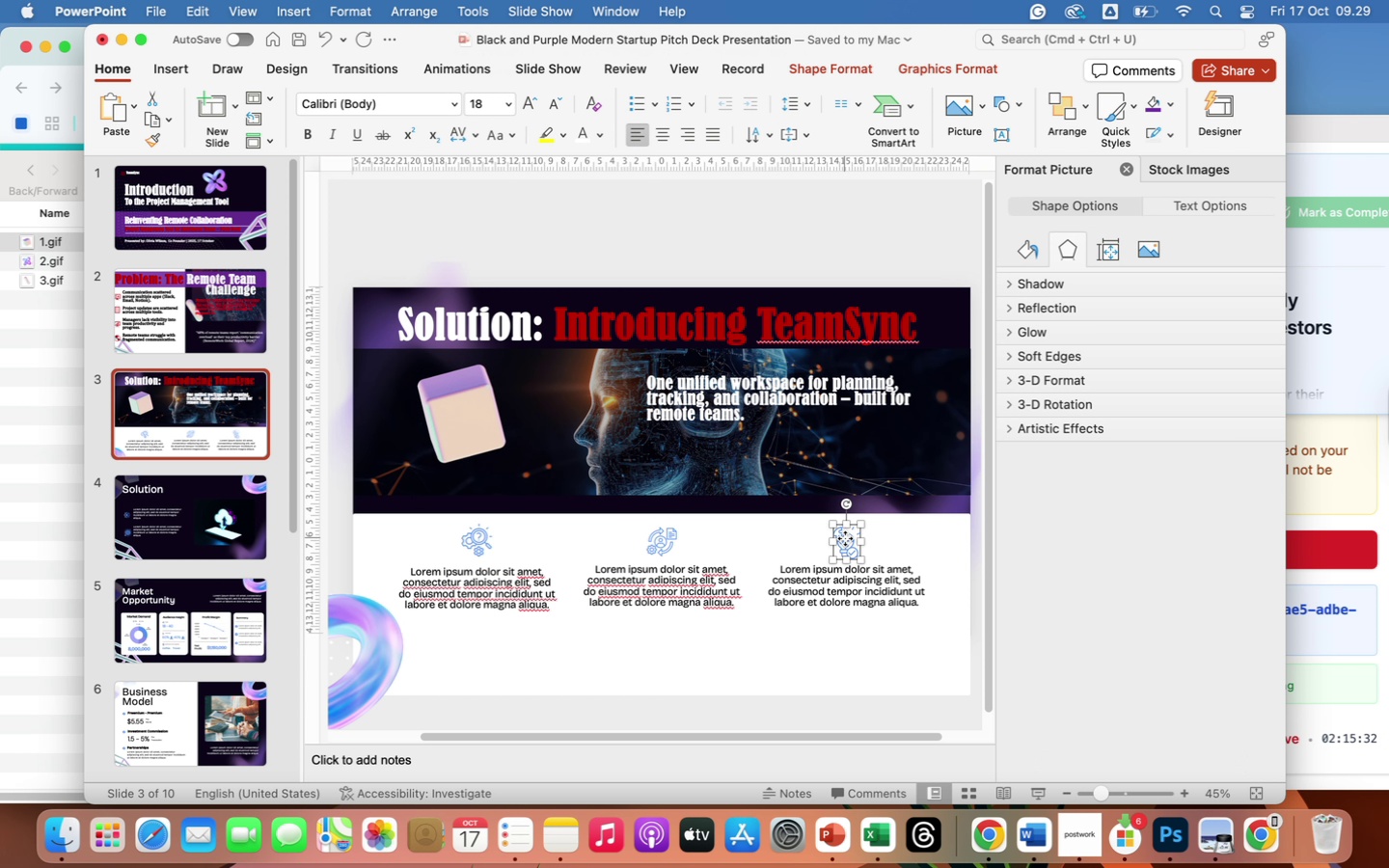 
key(Backspace)
 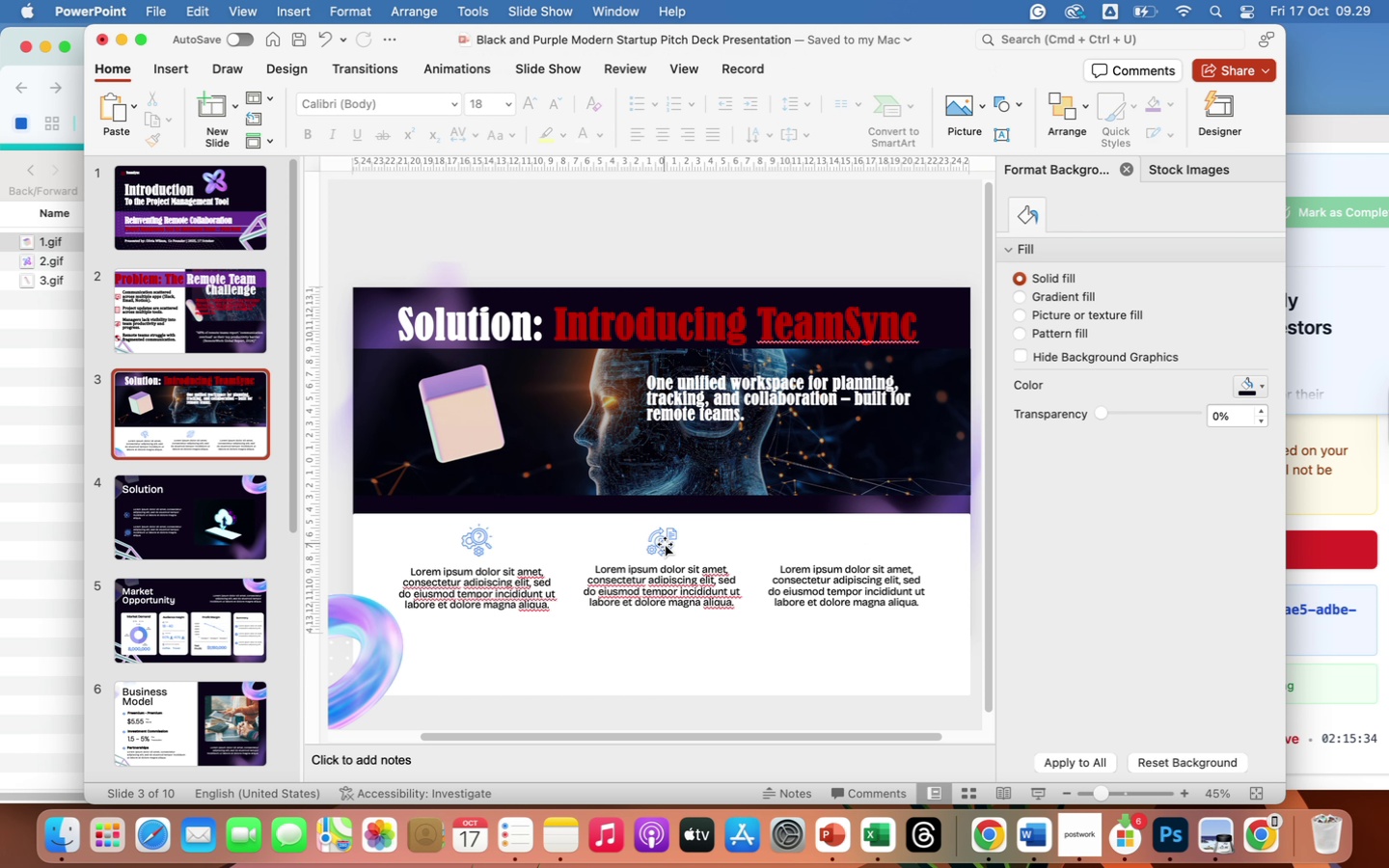 
left_click([665, 544])
 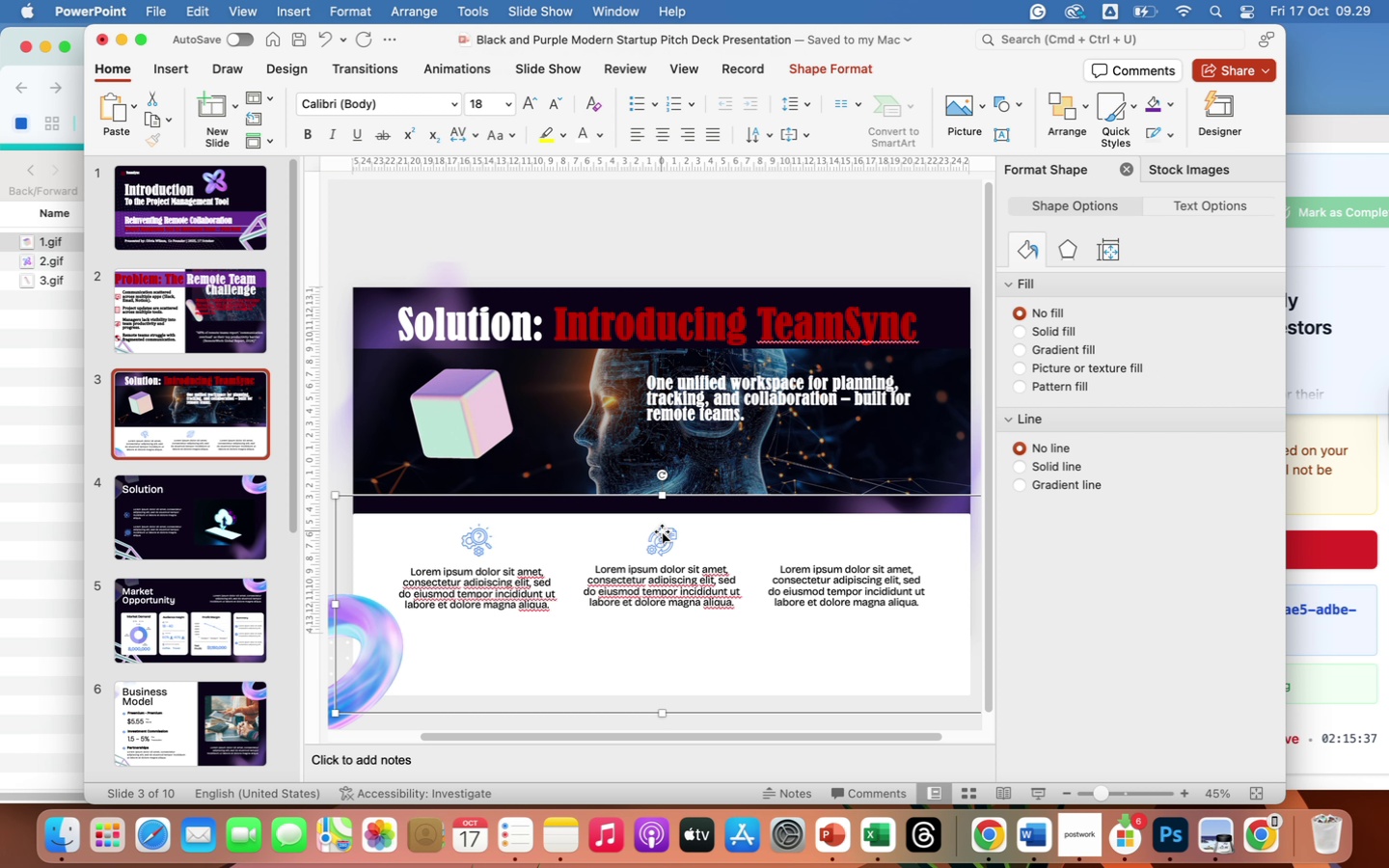 
left_click([661, 534])
 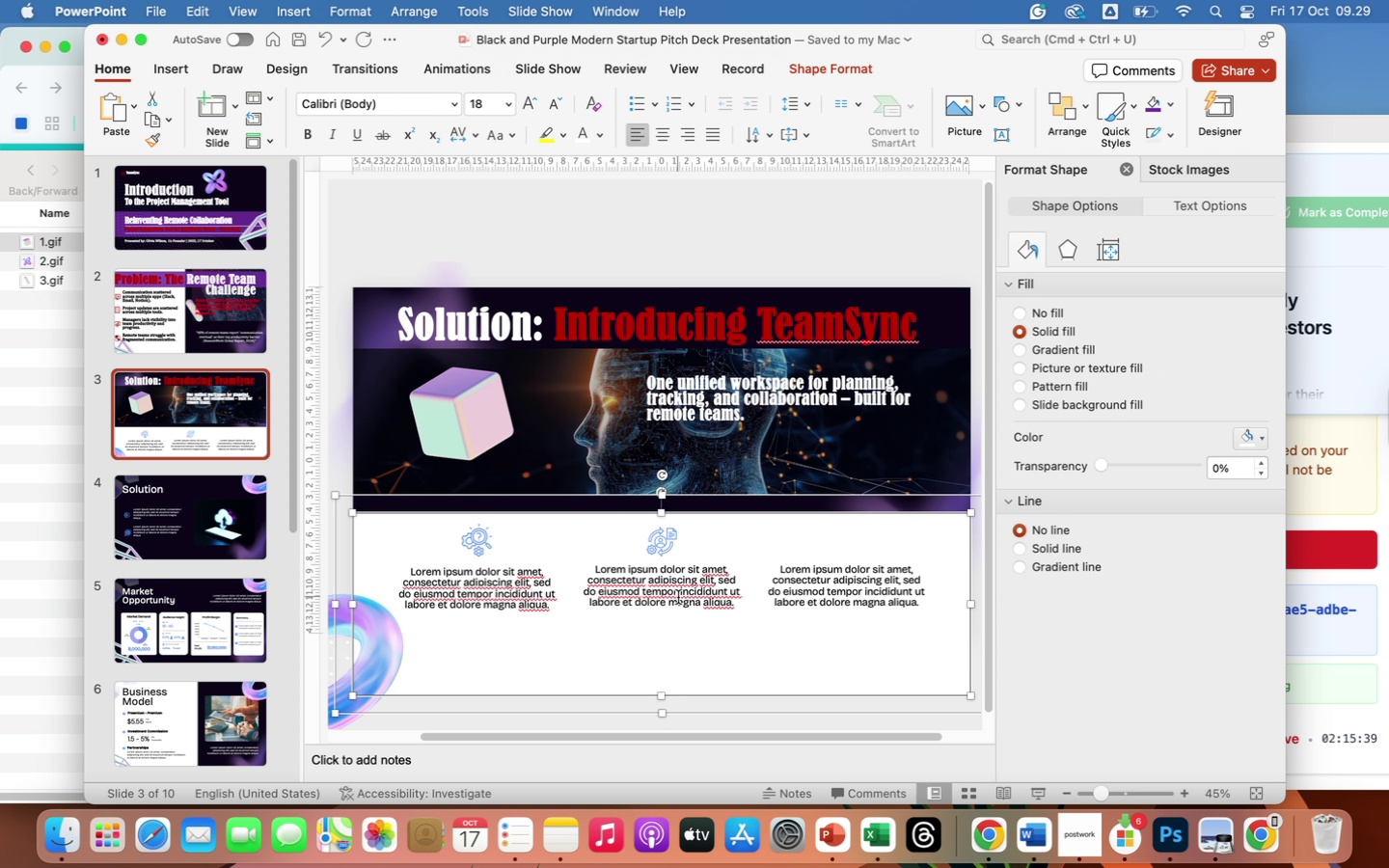 
left_click([678, 597])
 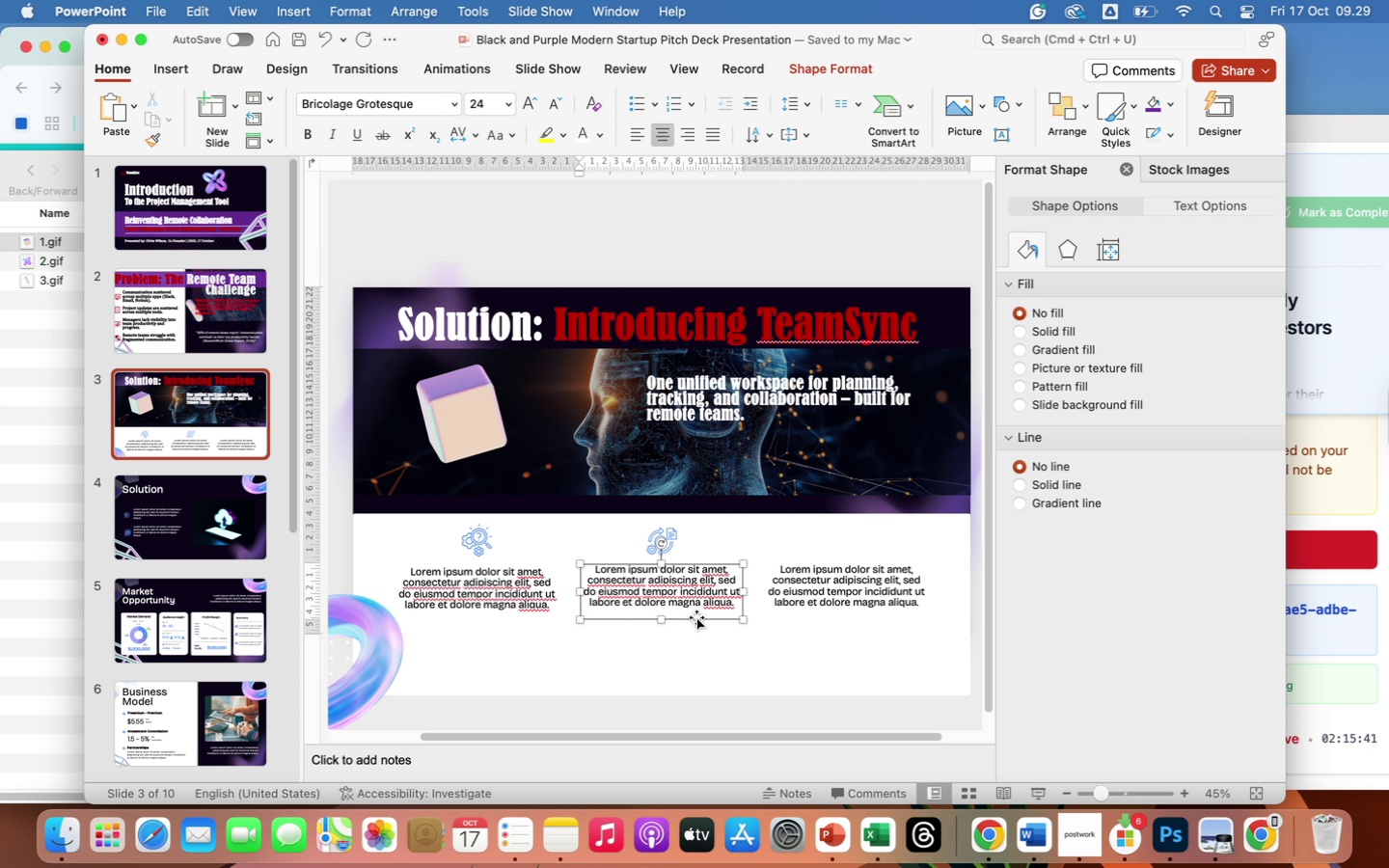 
left_click([696, 617])
 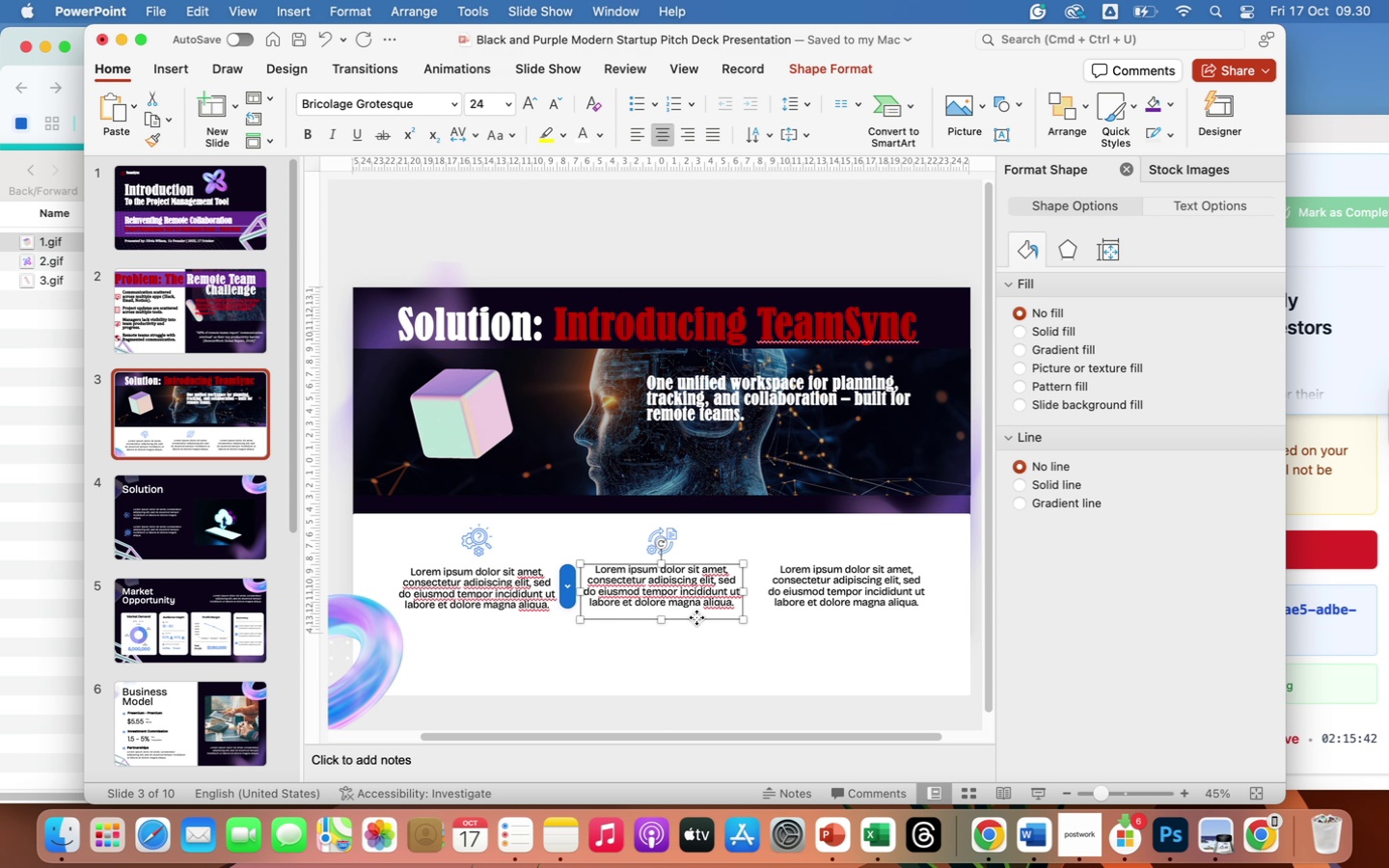 
key(Backspace)
 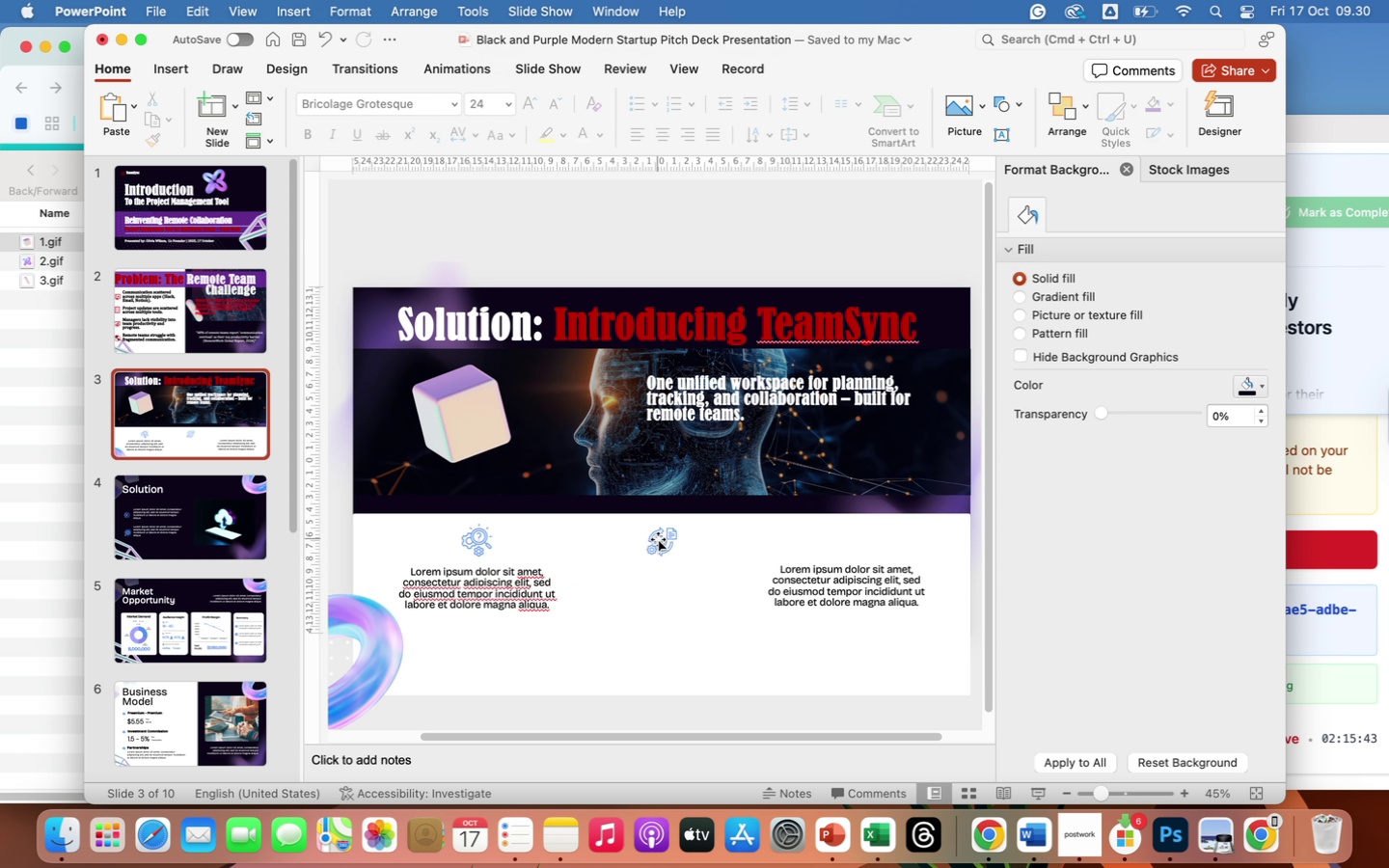 
left_click([658, 539])
 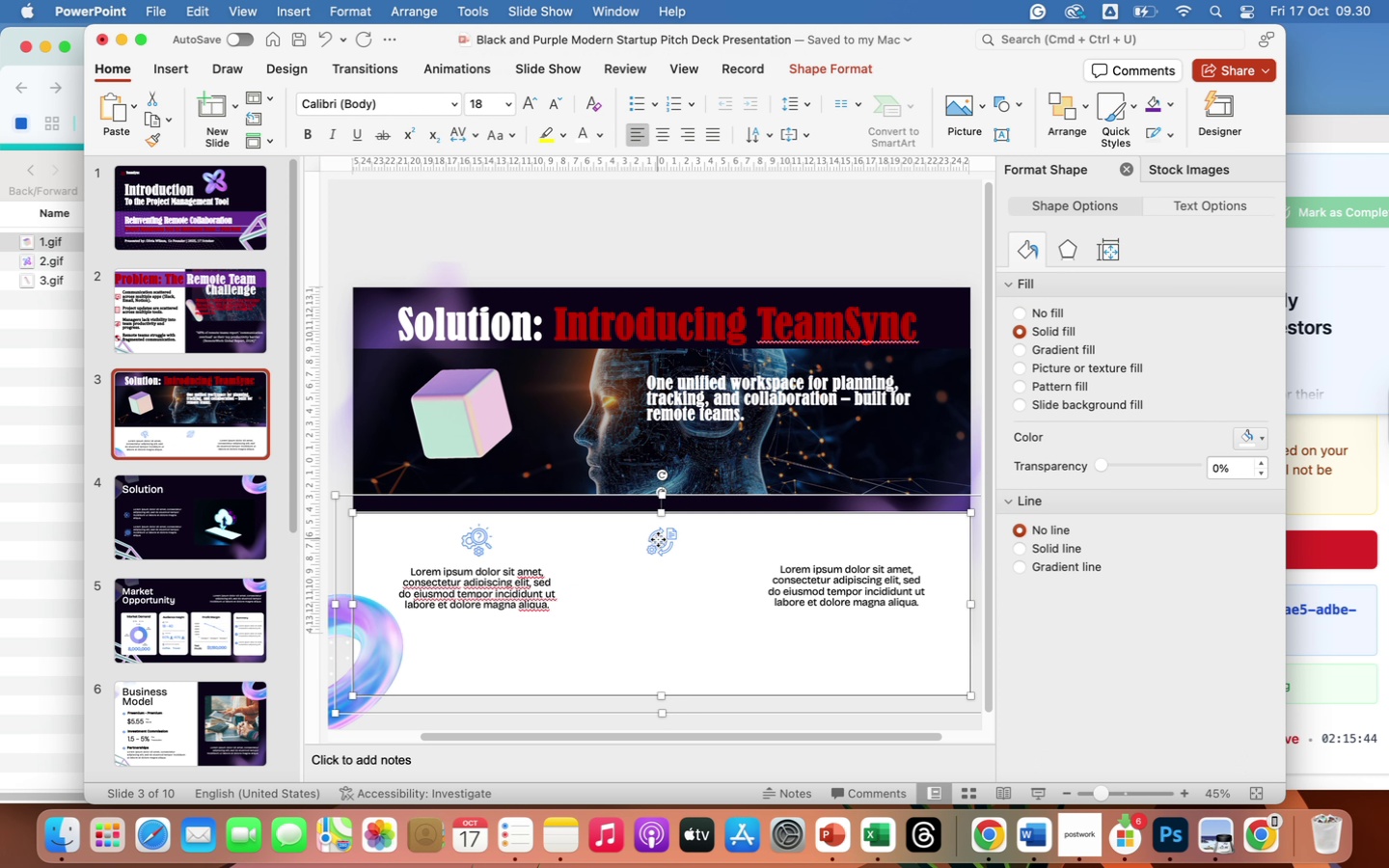 
double_click([658, 539])
 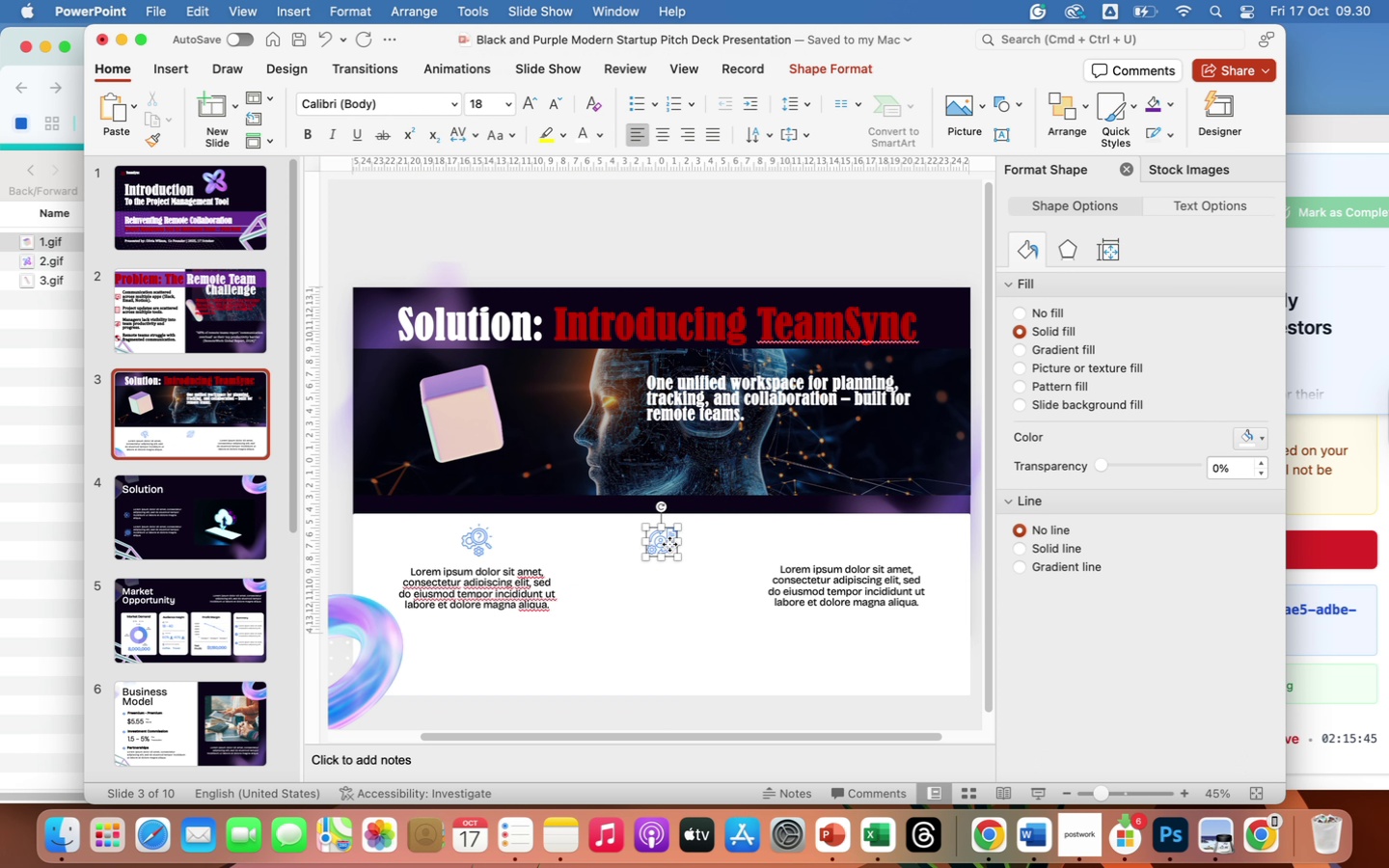 
left_click([669, 544])
 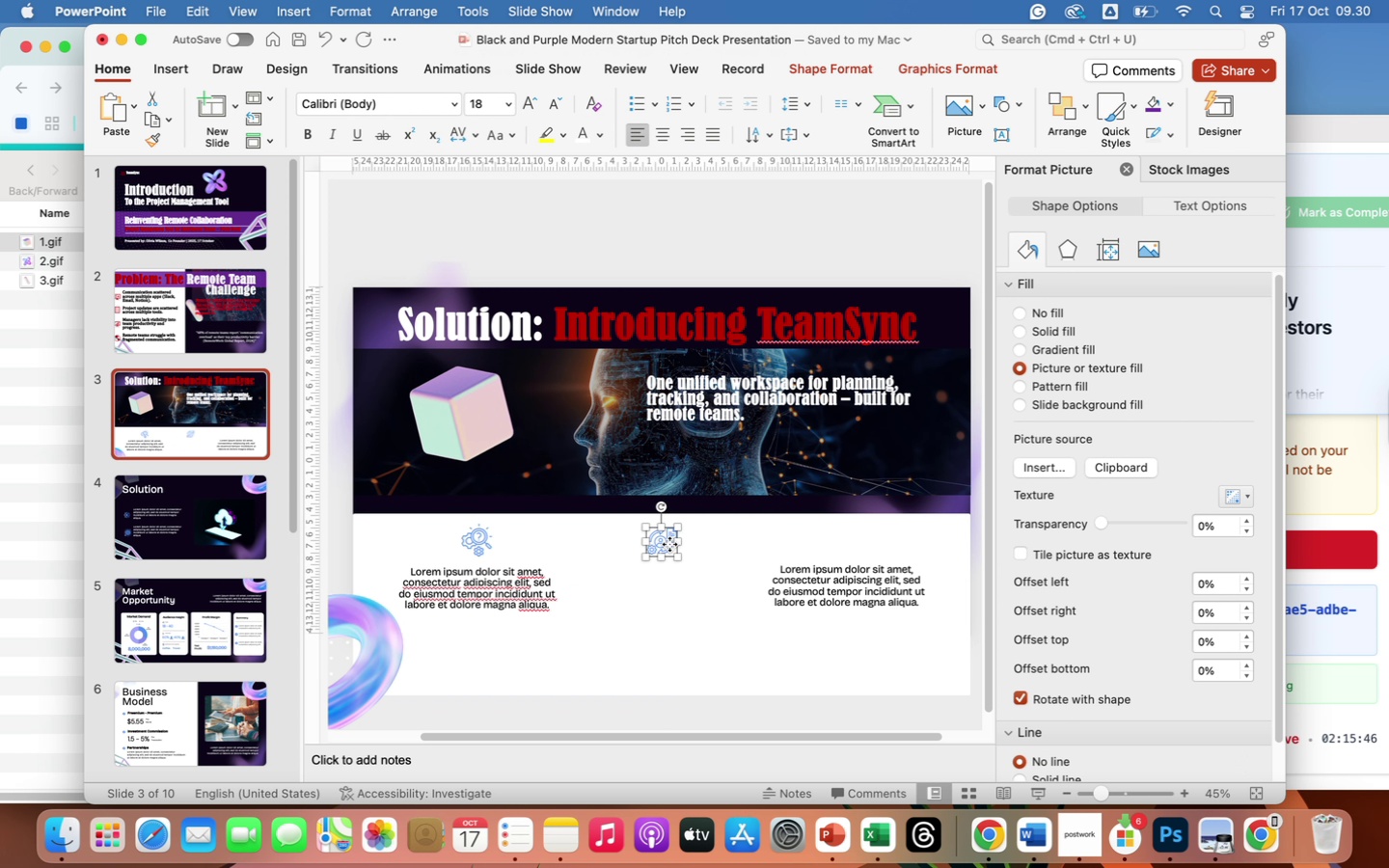 
key(Backspace)
 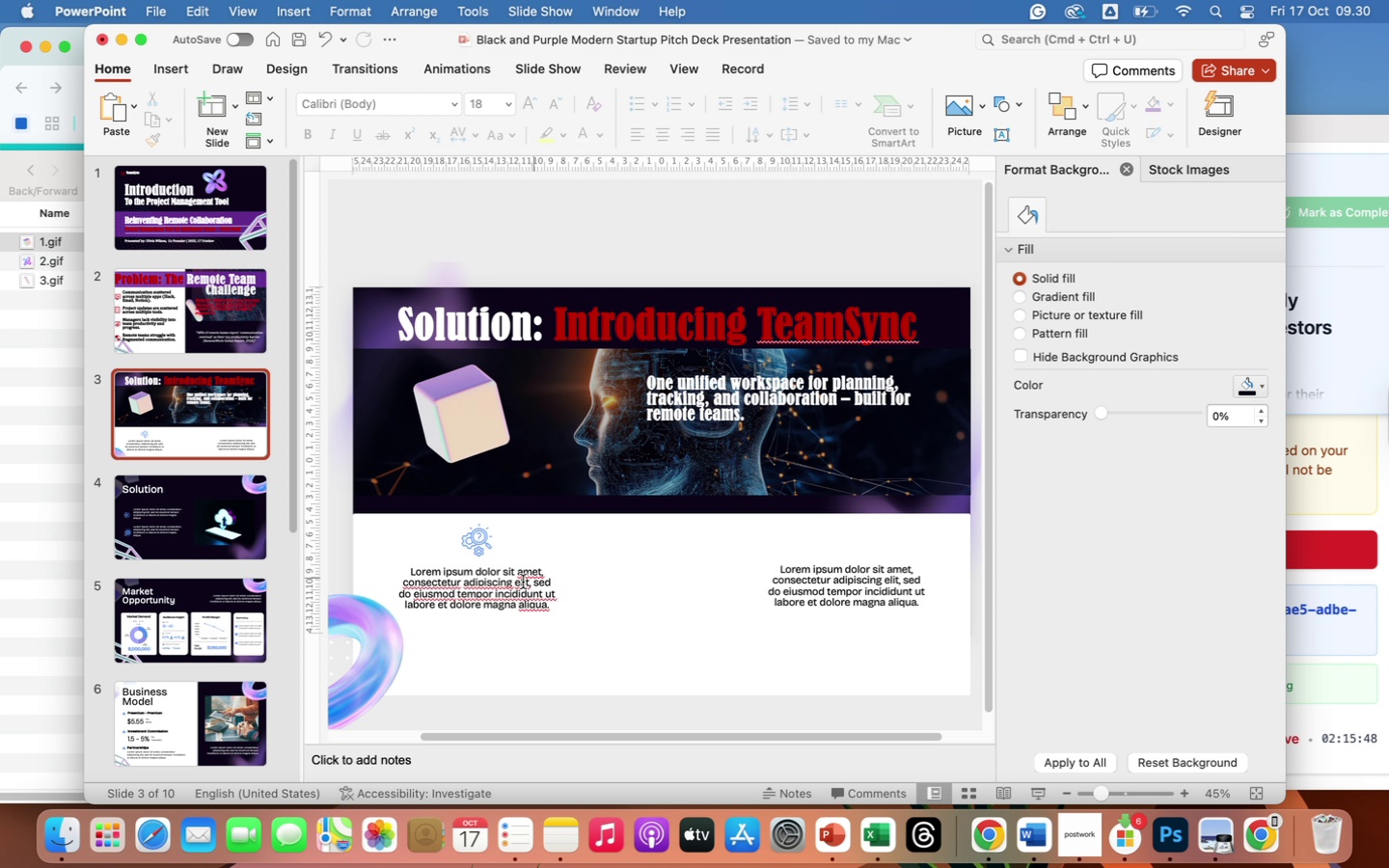 
left_click([523, 582])
 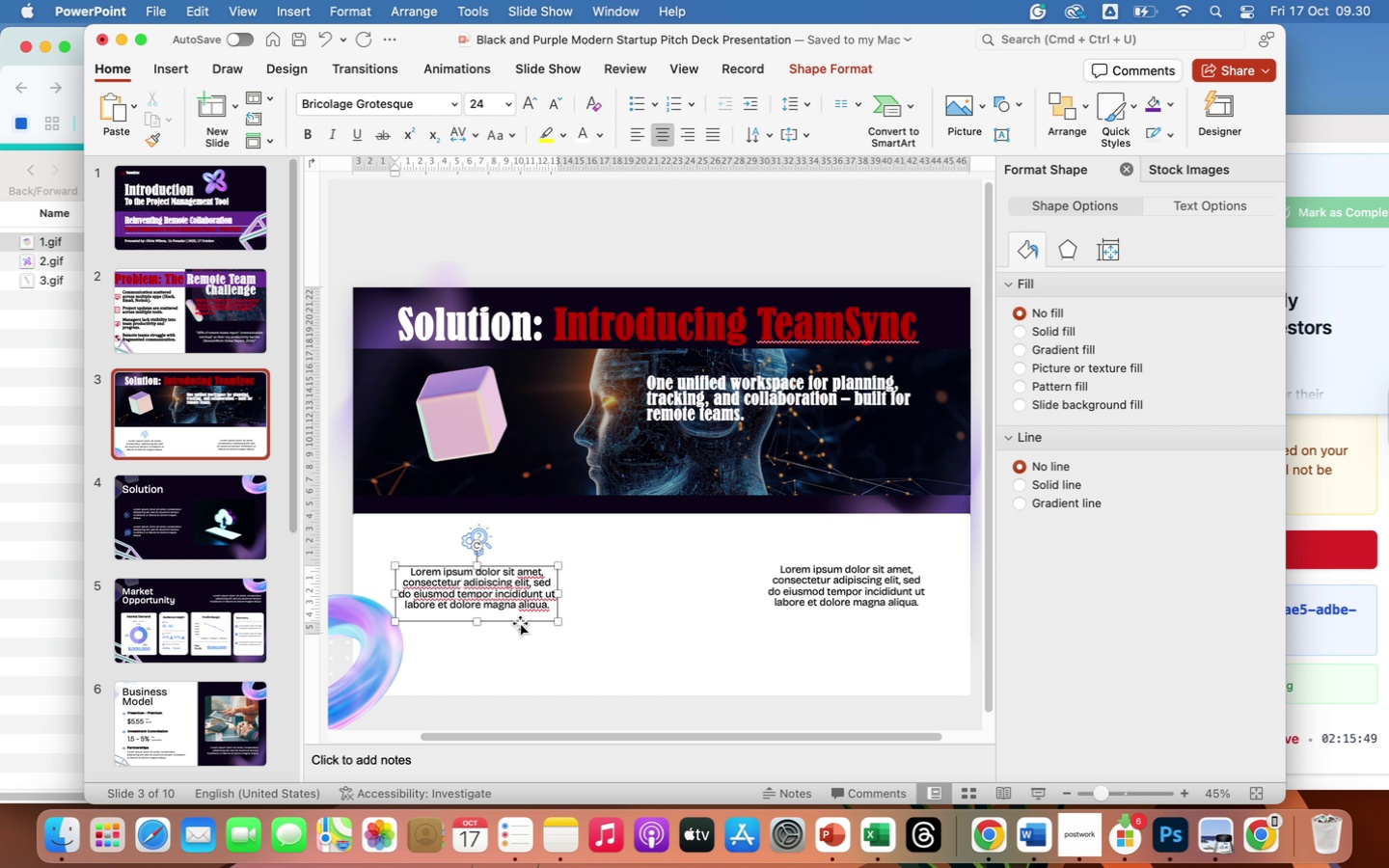 
left_click_drag(start_coordinate=[520, 623], to_coordinate=[556, 624])
 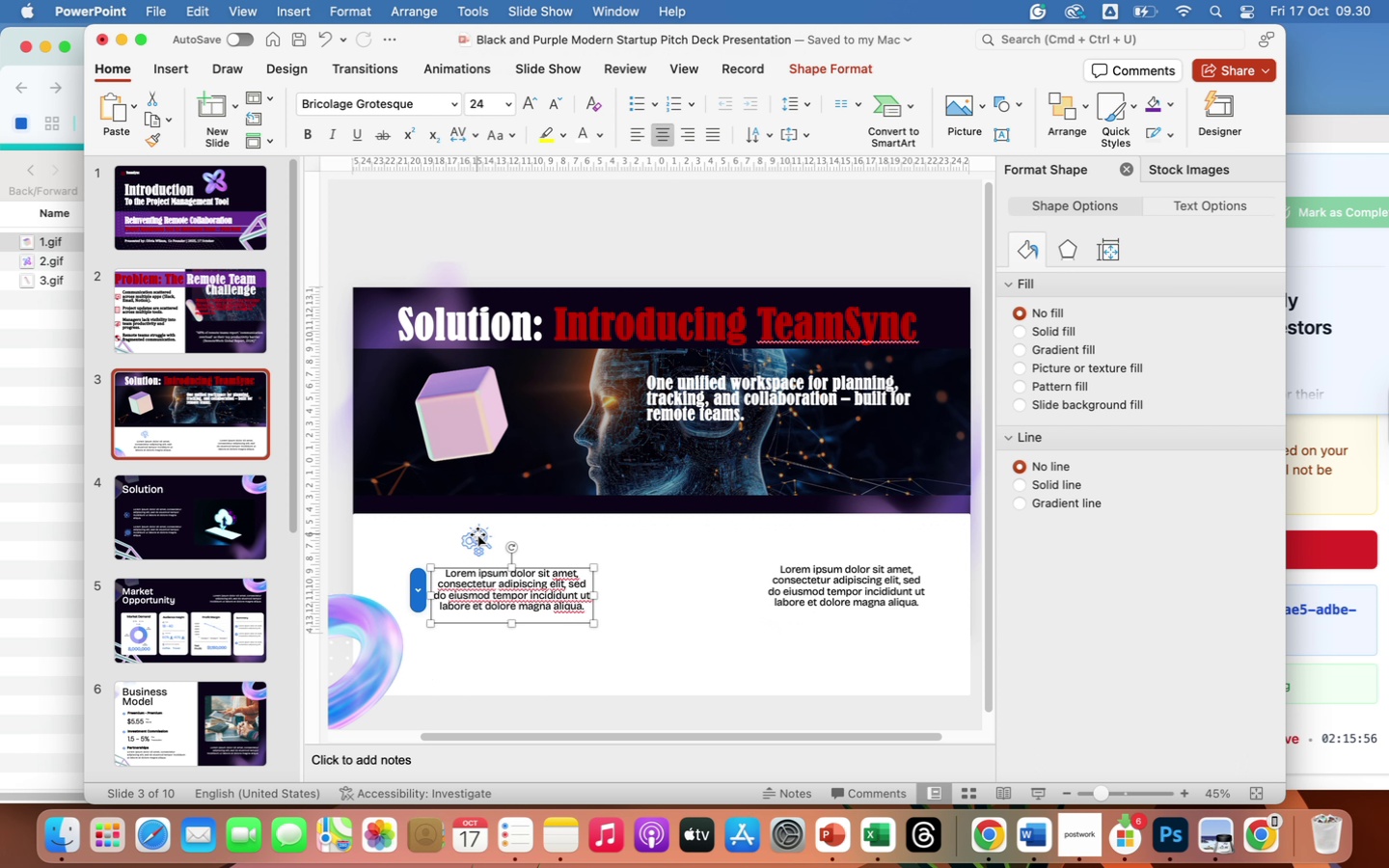 
left_click([477, 534])
 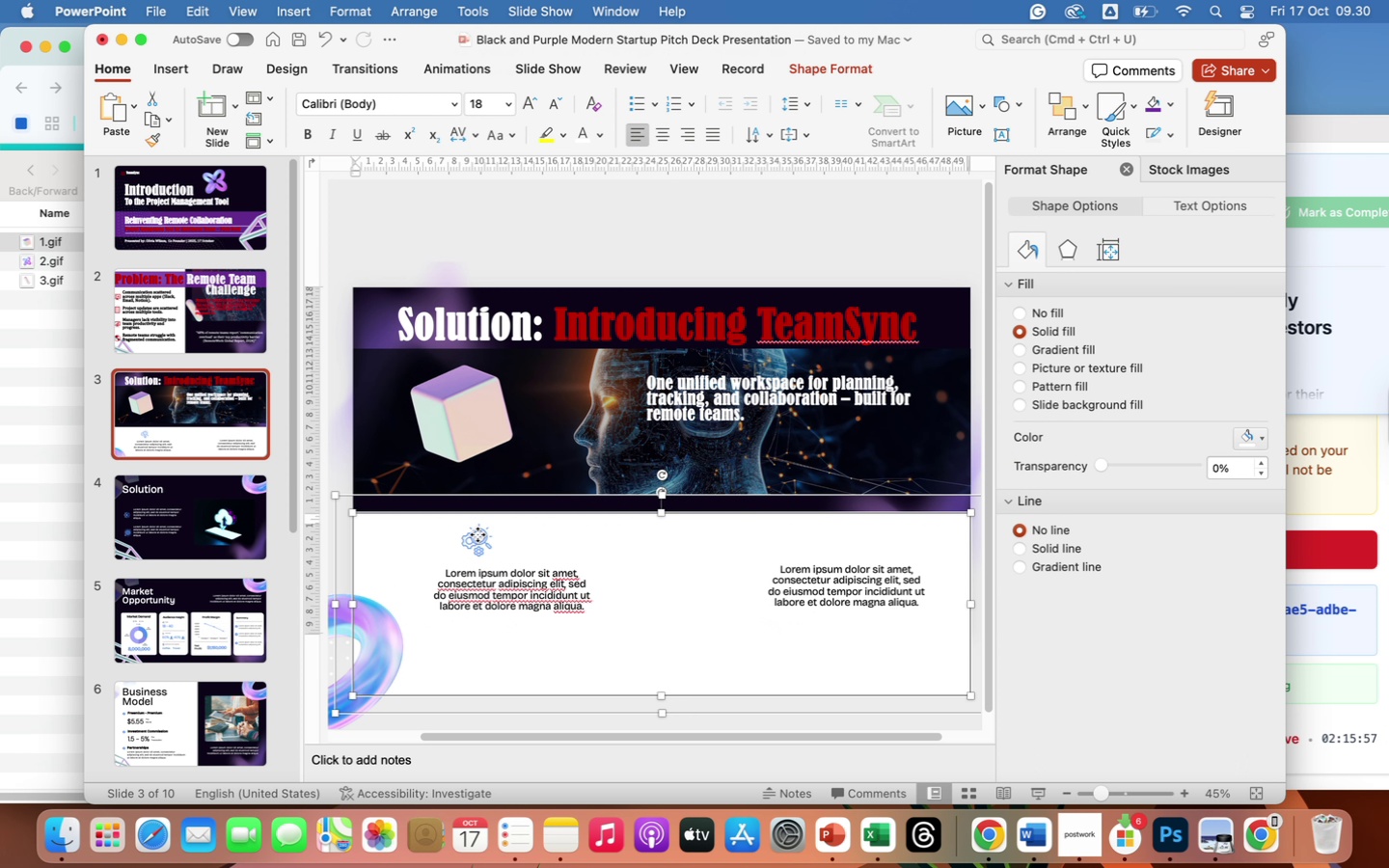 
double_click([477, 534])
 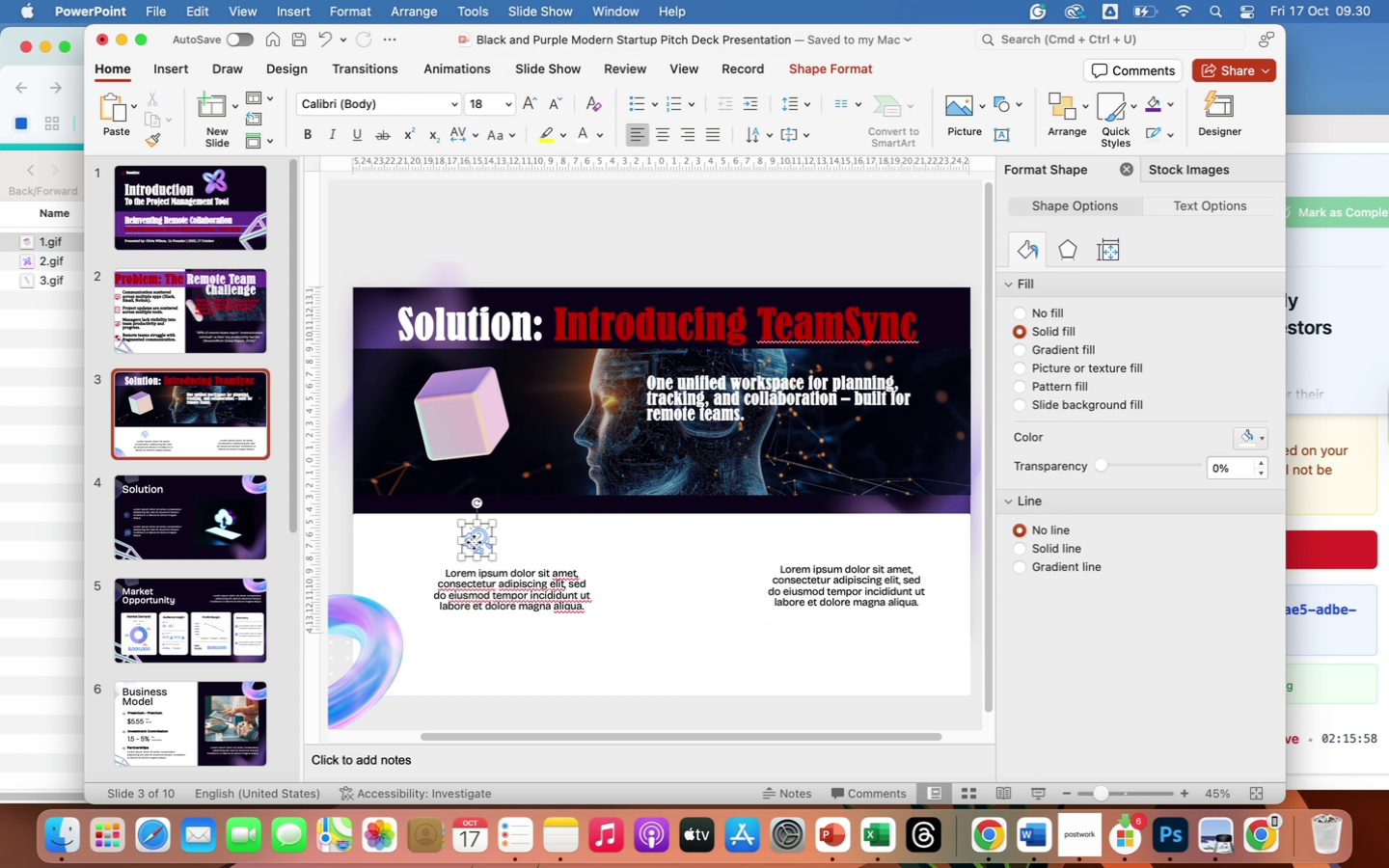 
left_click([474, 542])
 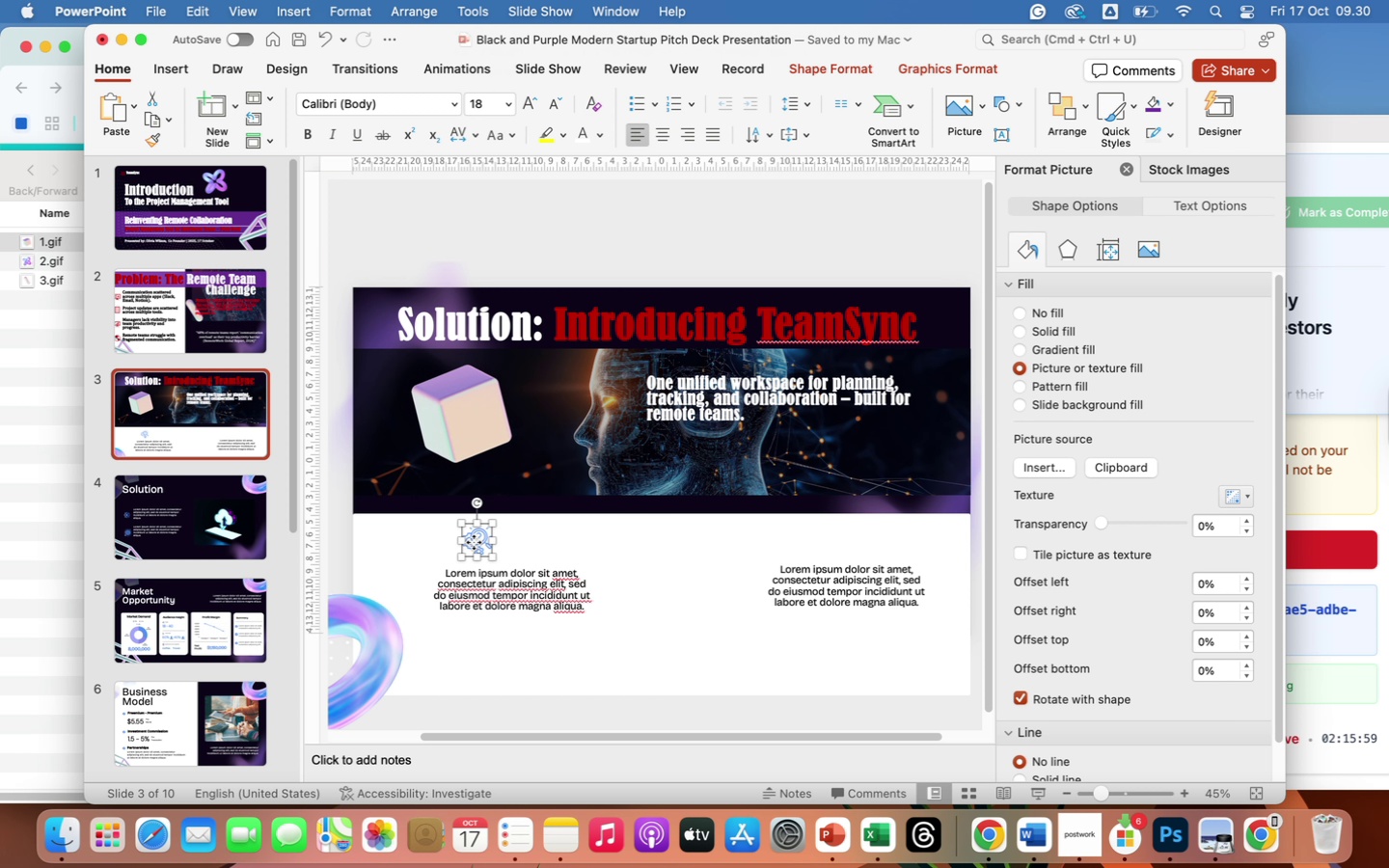 
left_click_drag(start_coordinate=[474, 542], to_coordinate=[465, 538])
 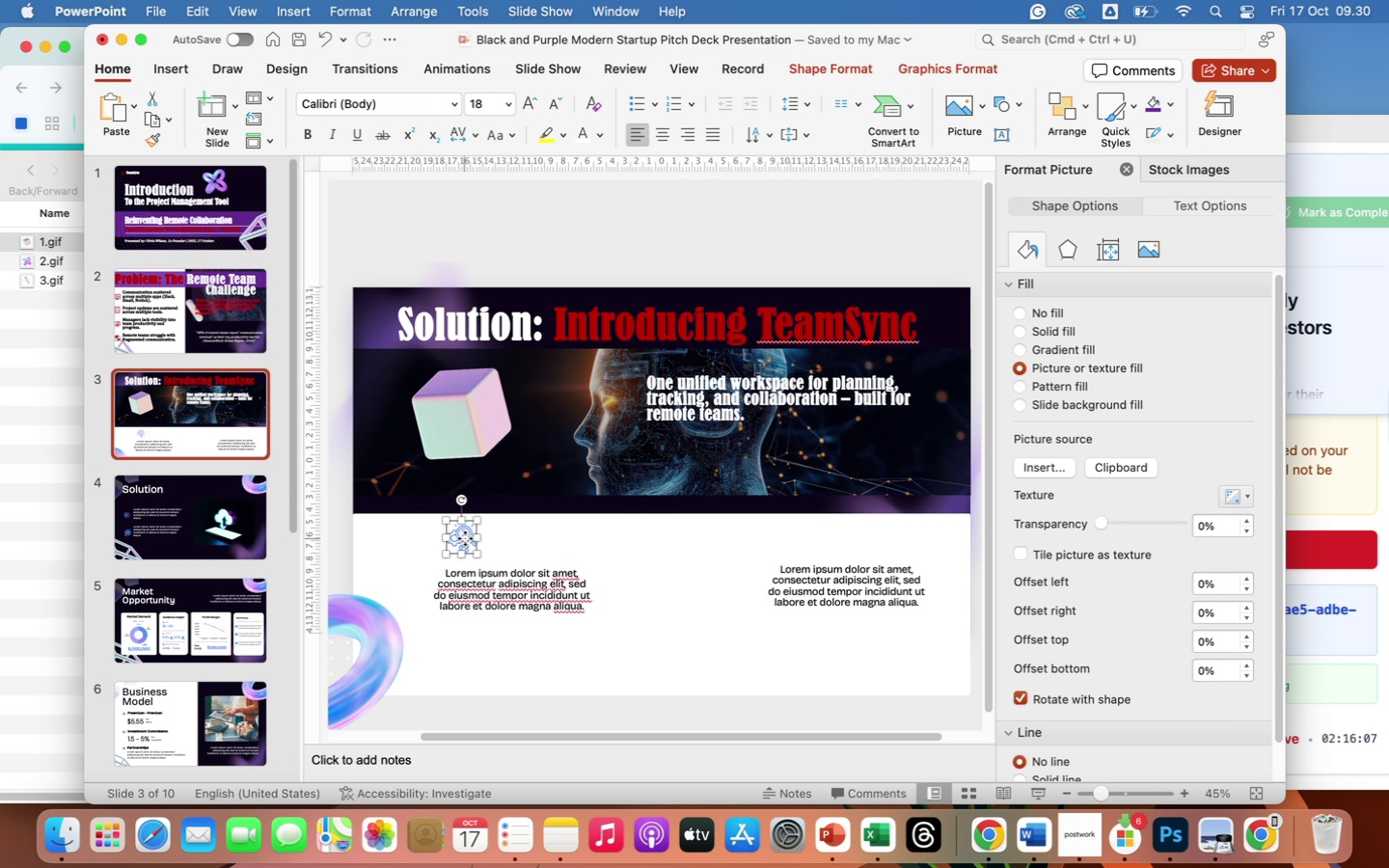 
key(Backspace)
 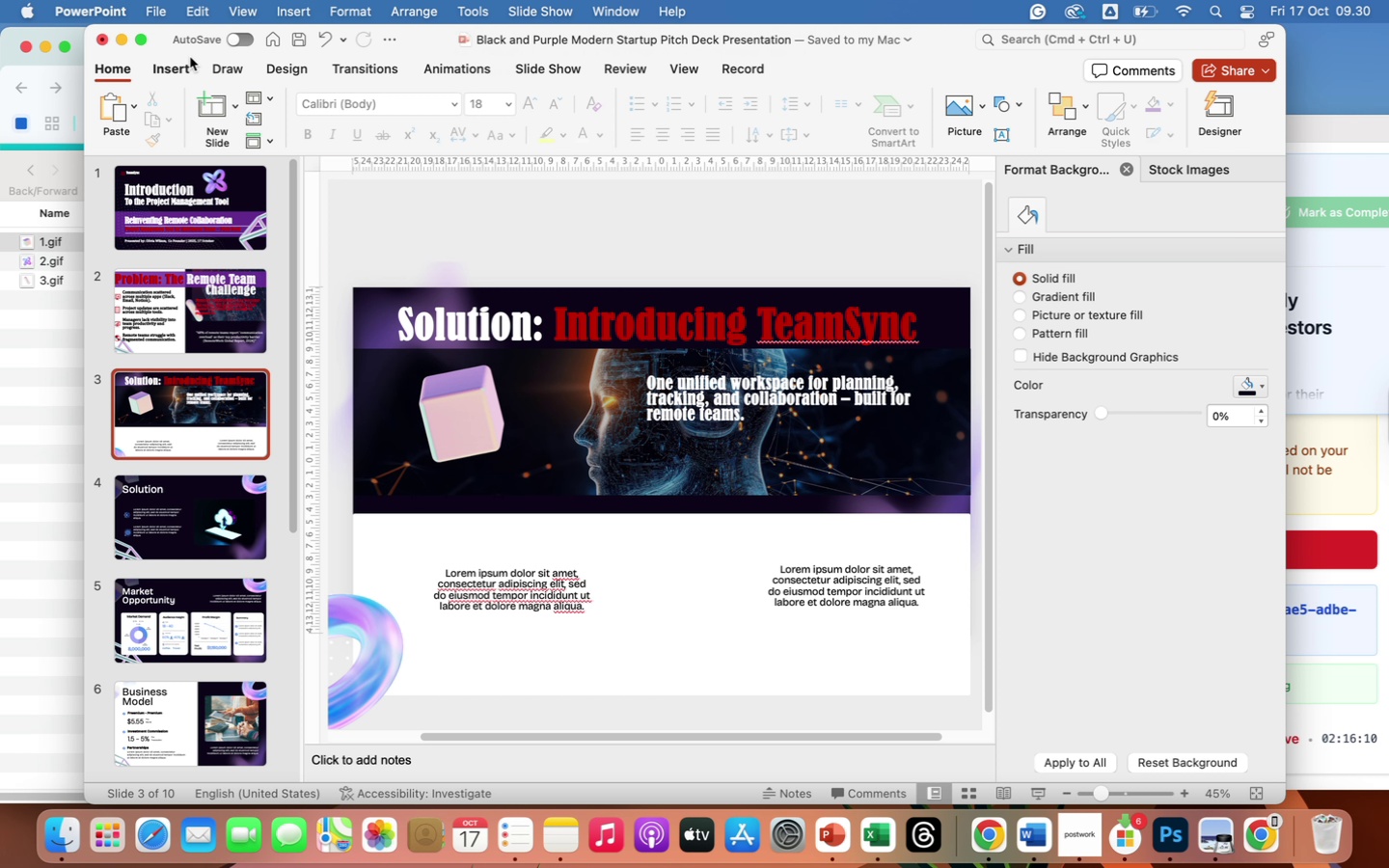 
left_click([181, 61])
 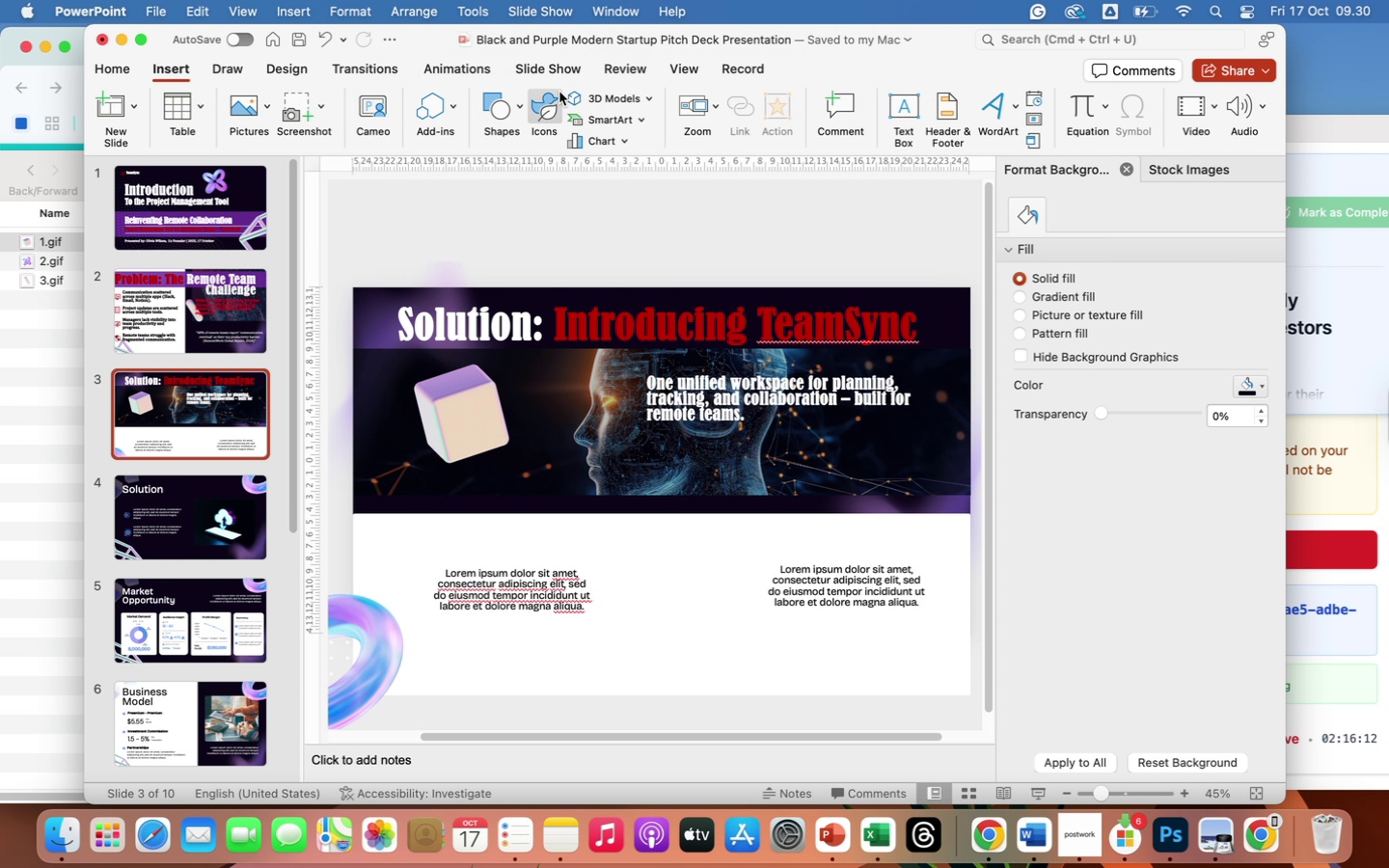 
left_click([547, 95])
 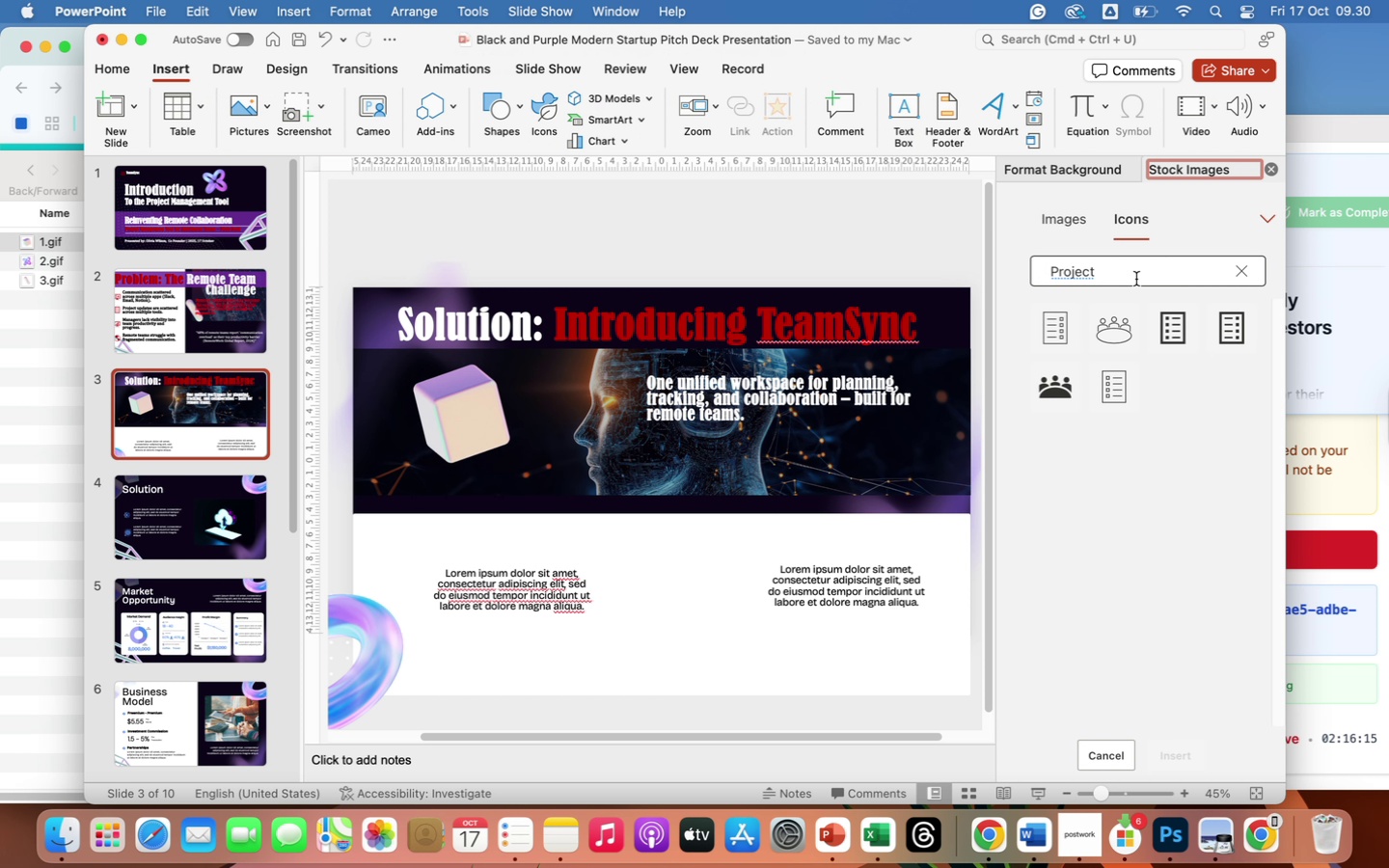 
left_click_drag(start_coordinate=[1136, 279], to_coordinate=[1022, 265])
 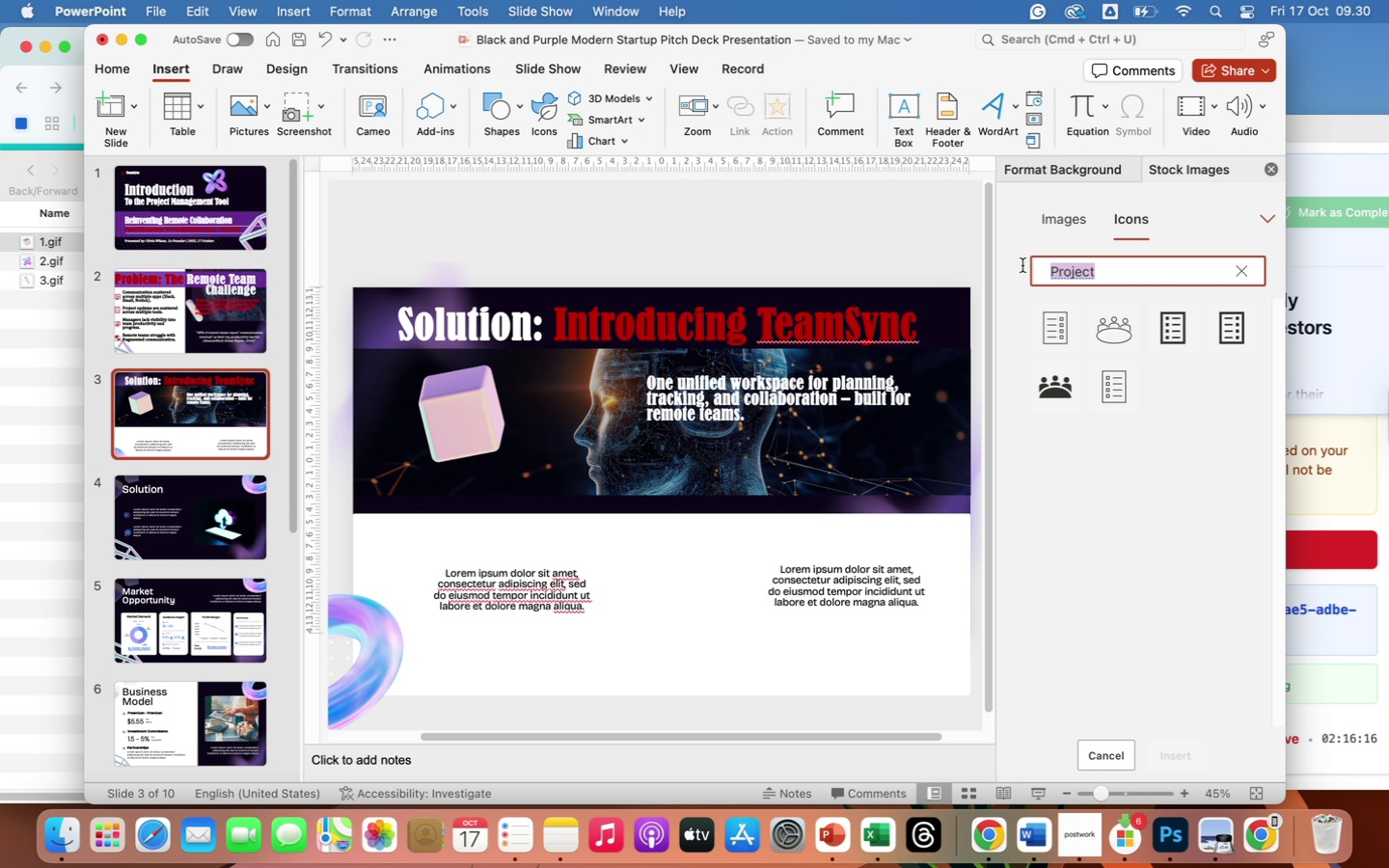 
type(feature)
 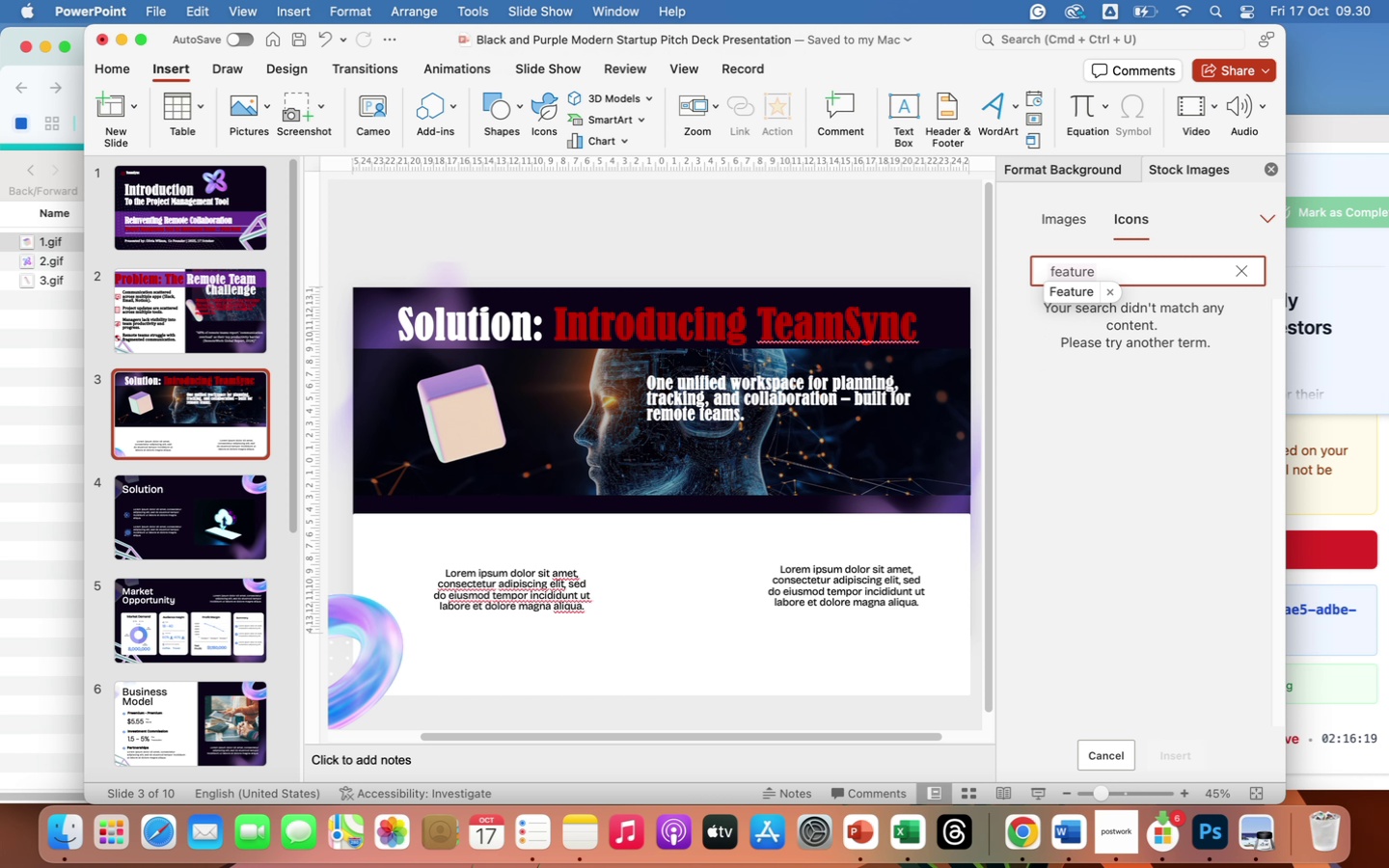 
key(Enter)
 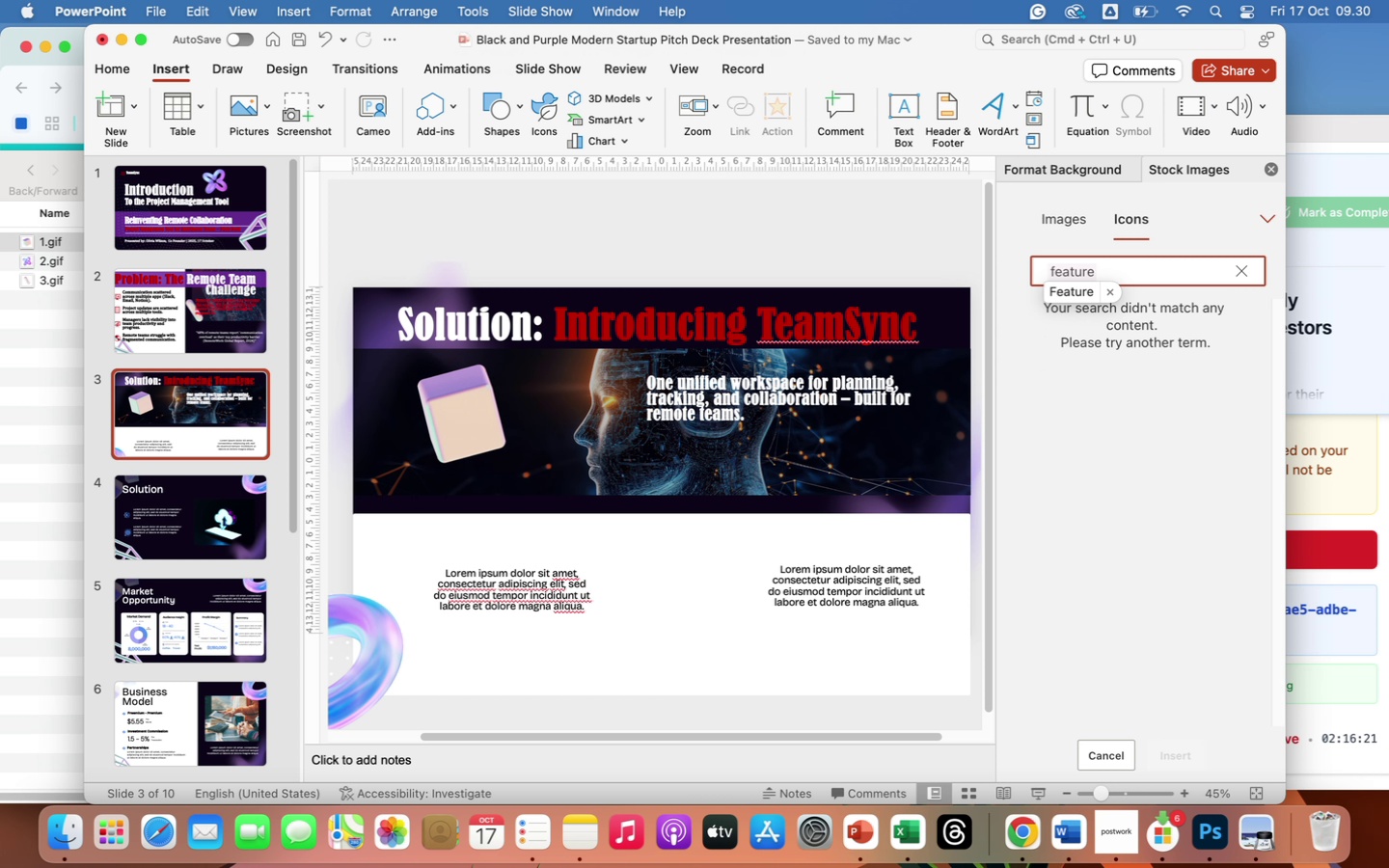 
key(Backspace)
key(Backspace)
key(Backspace)
key(Backspace)
key(Backspace)
key(Backspace)
type(itur)
 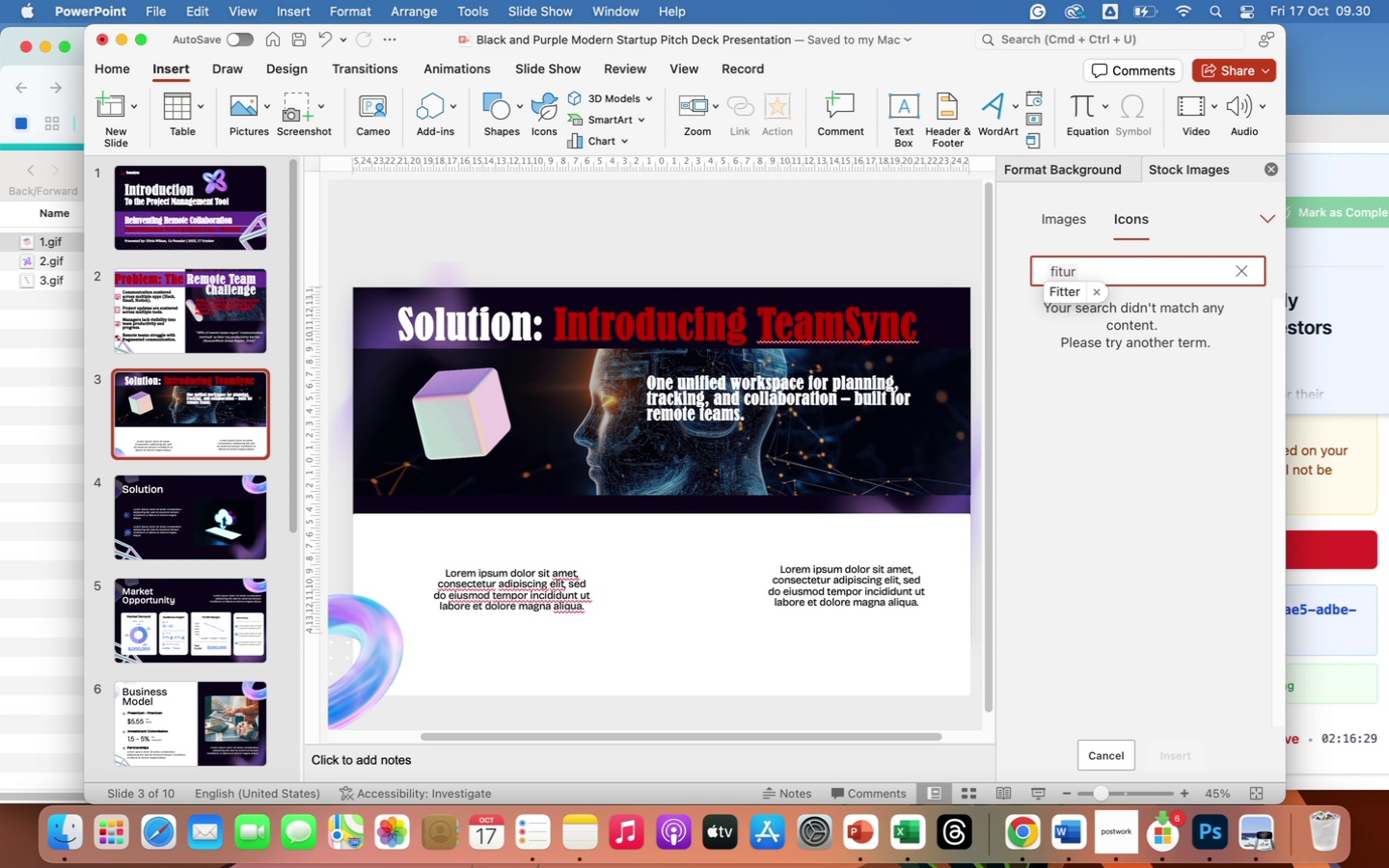 
wait(6.49)
 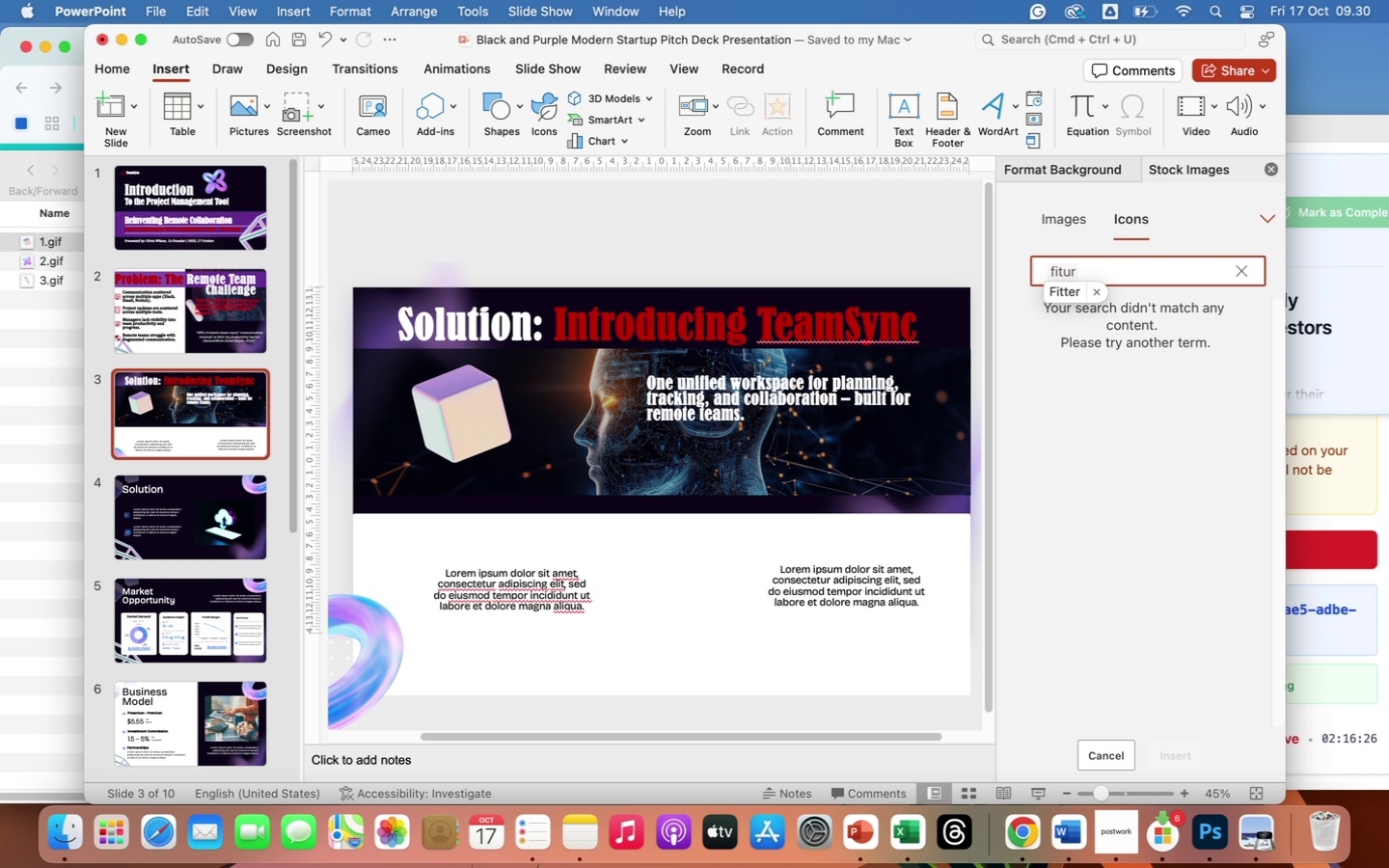 
key(Backspace)
key(Backspace)
key(Backspace)
key(Backspace)
key(Backspace)
type(menu)
key(Backspace)
key(Backspace)
key(Backspace)
key(Backspace)
type(benefit)
 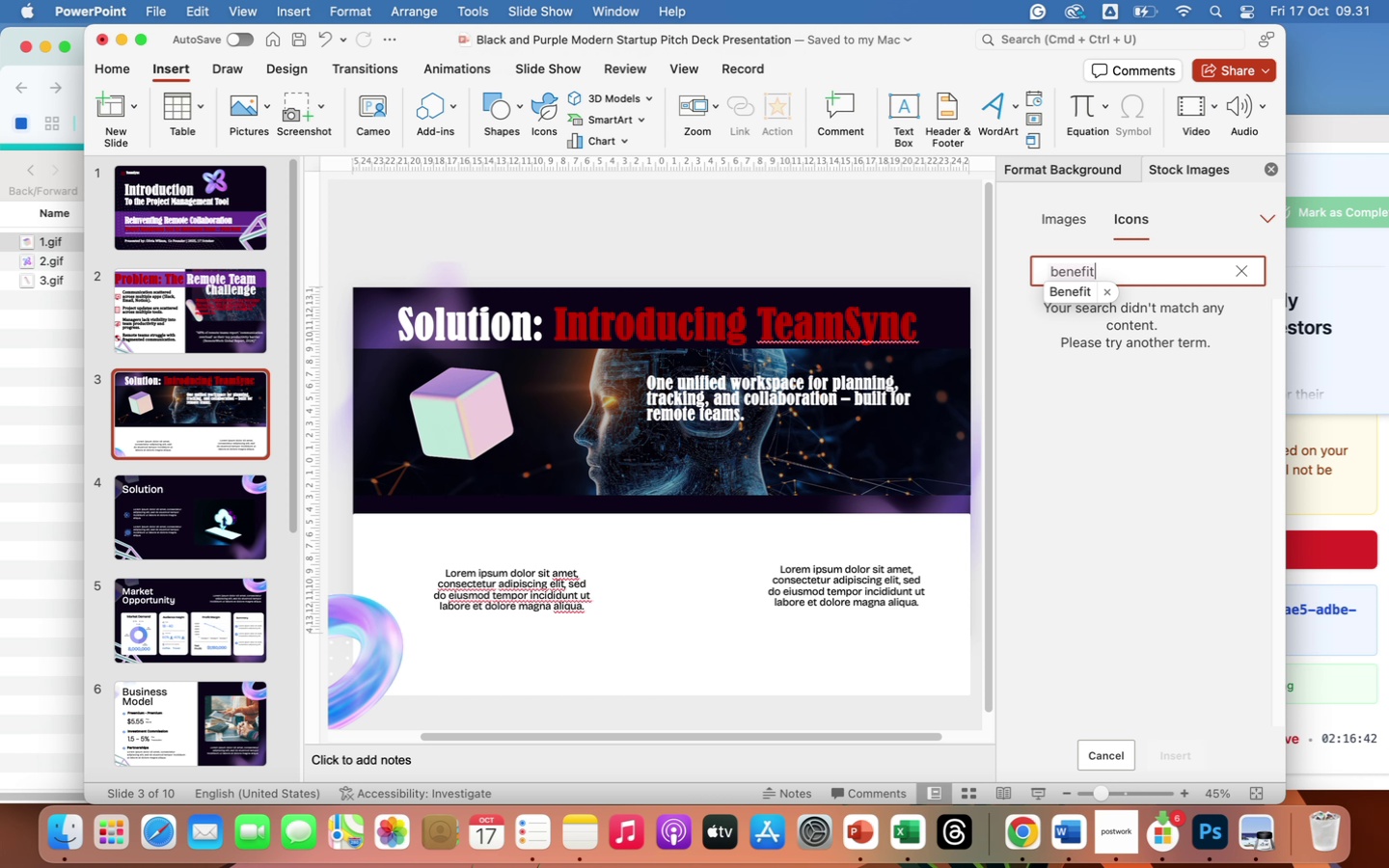 
key(Backspace)
type(list)
 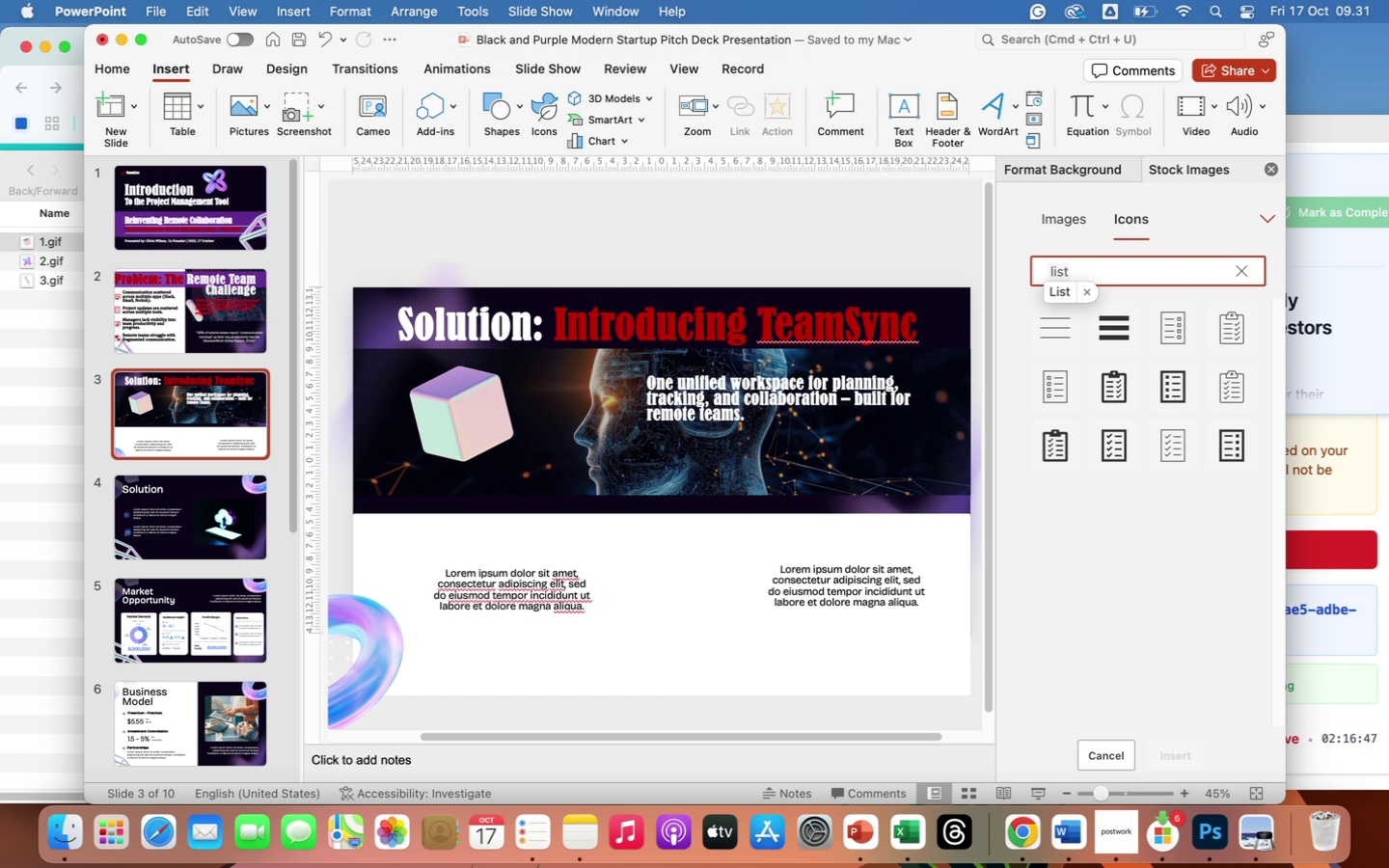 
left_click([1117, 391])
 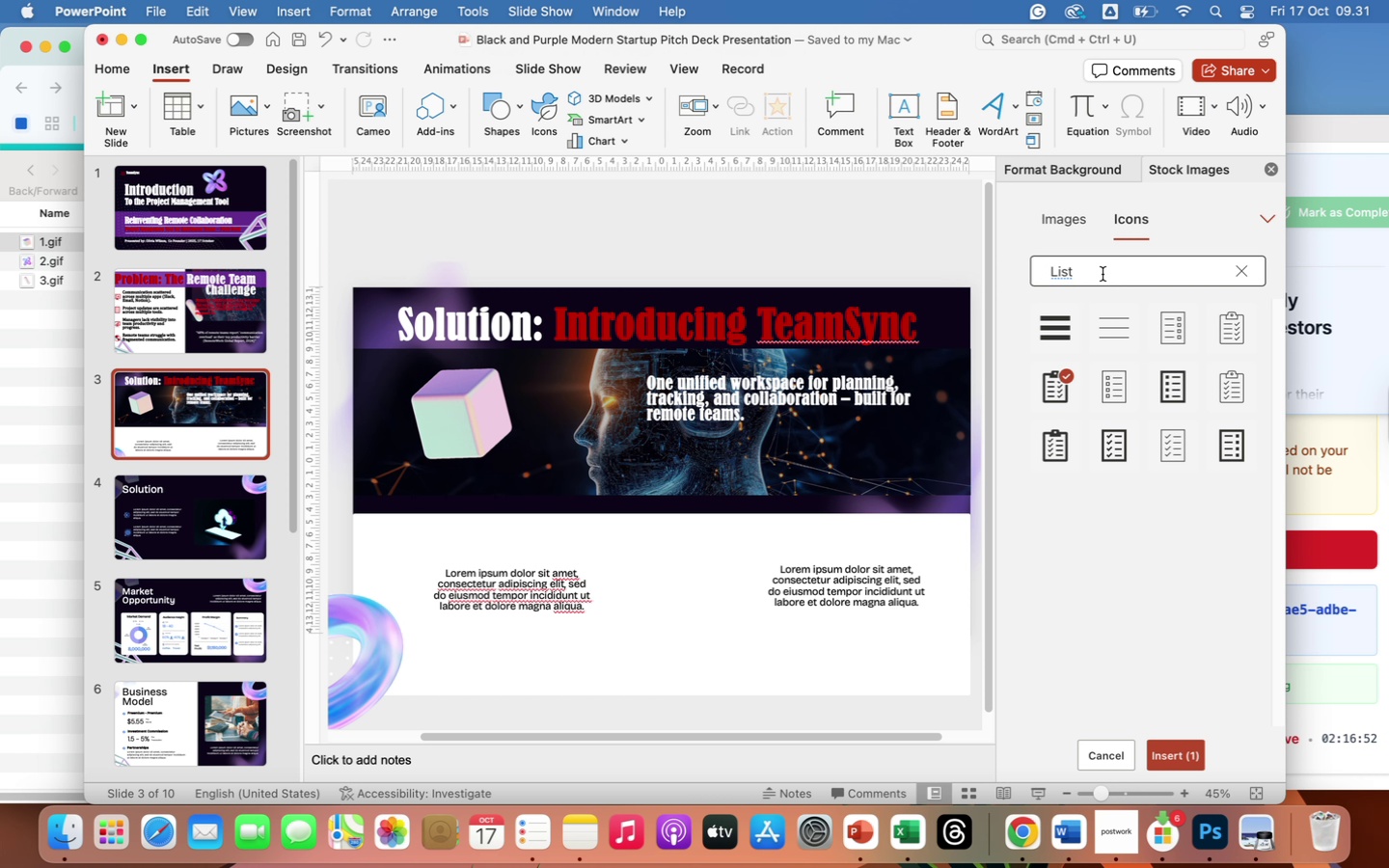 
left_click([1103, 274])
 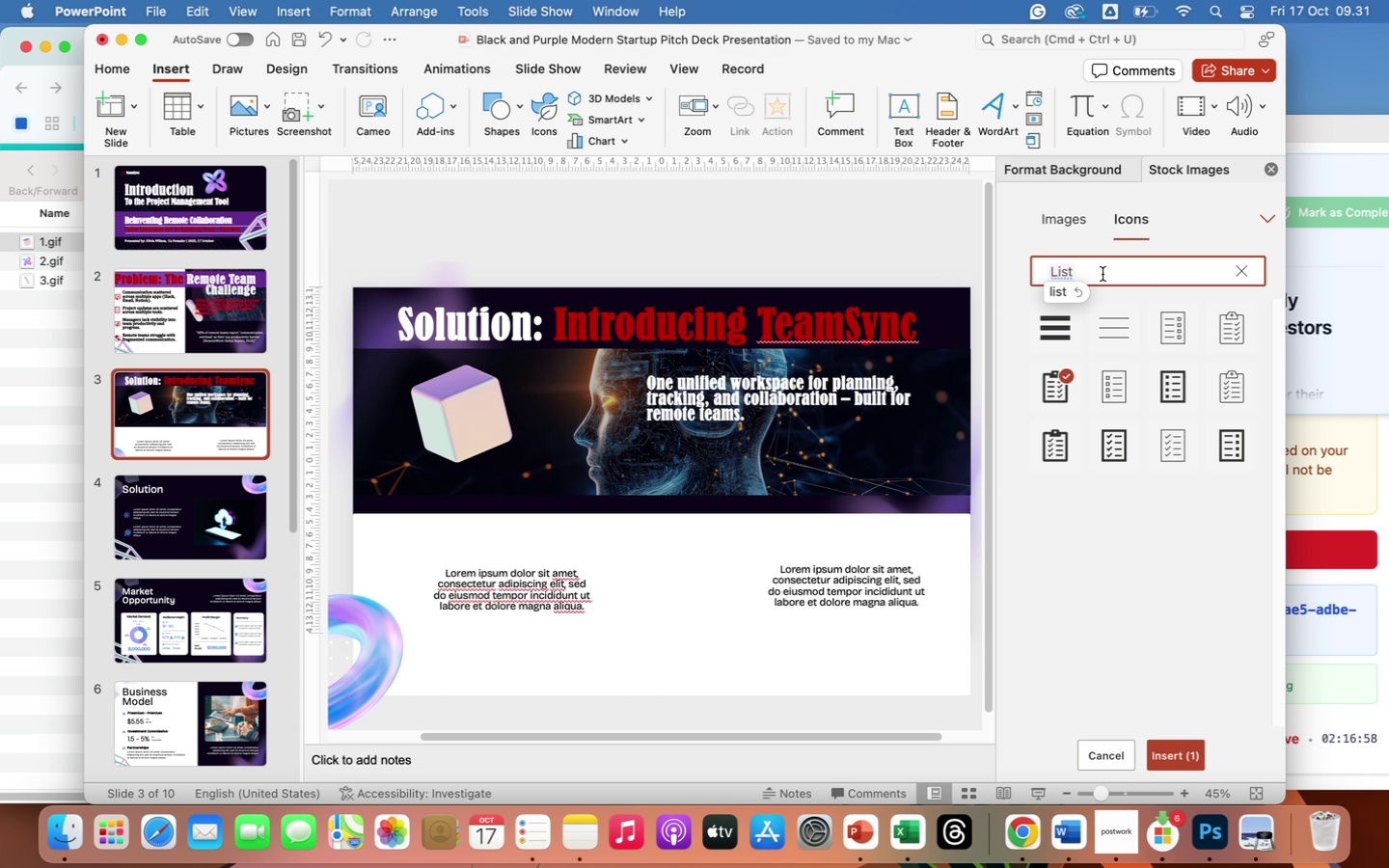 
wait(10.31)
 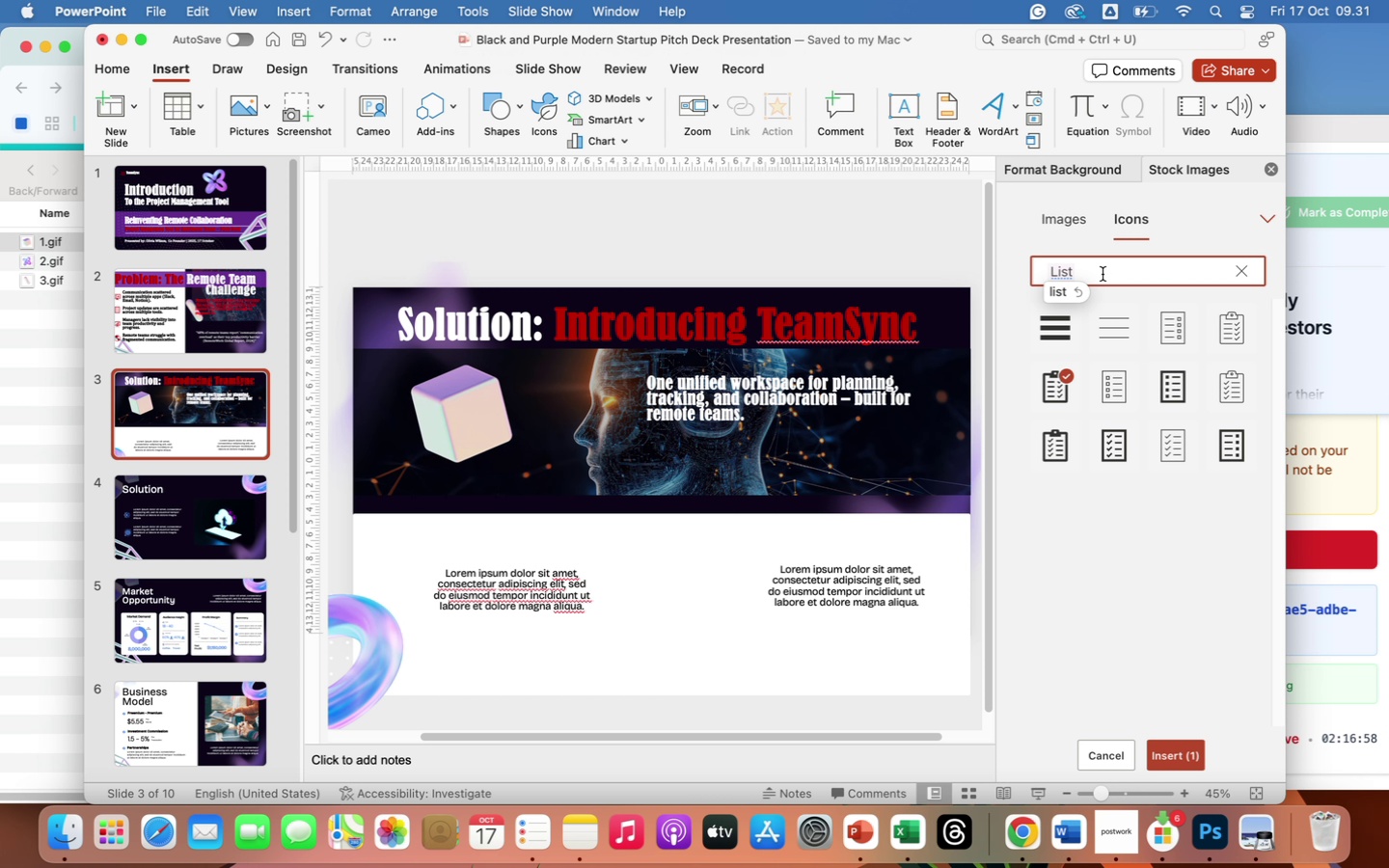 
hold_key(key=Backspace, duration=1.31)
 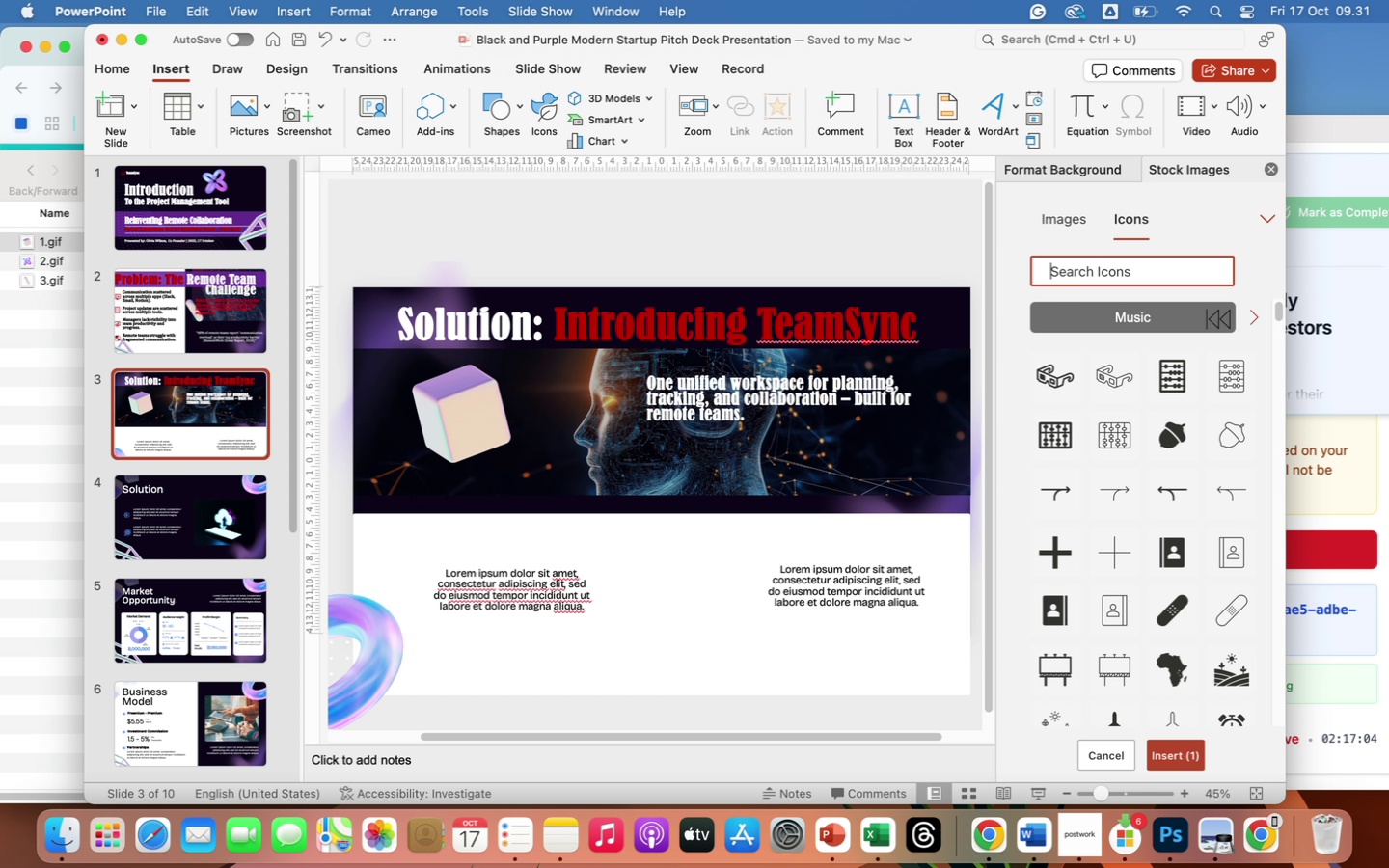 
type(digital)
 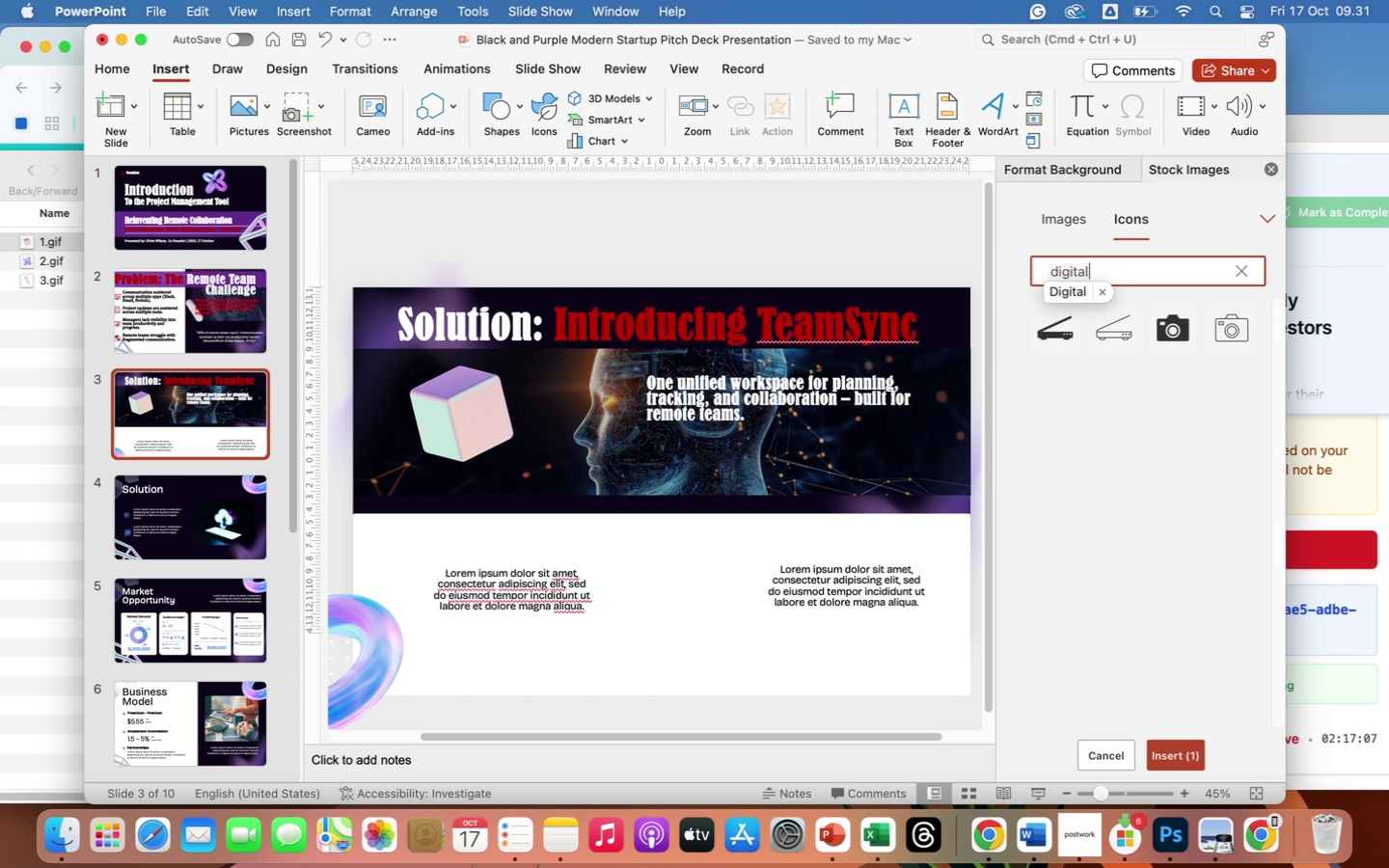 
hold_key(key=Backspace, duration=1.46)
 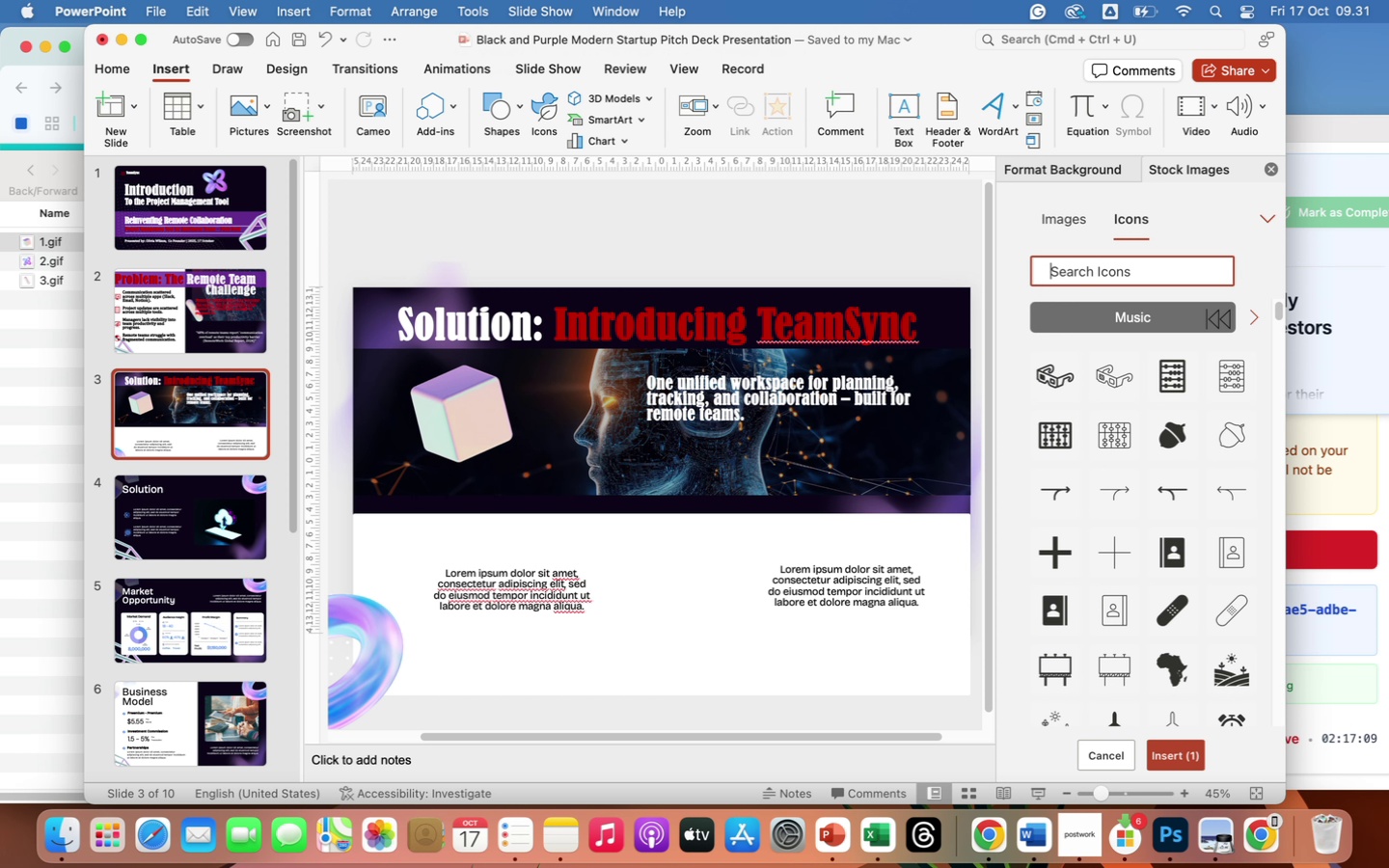 
type(techno;ogy)
key(Backspace)
key(Backspace)
key(Backspace)
key(Backspace)
key(Backspace)
key(Backspace)
 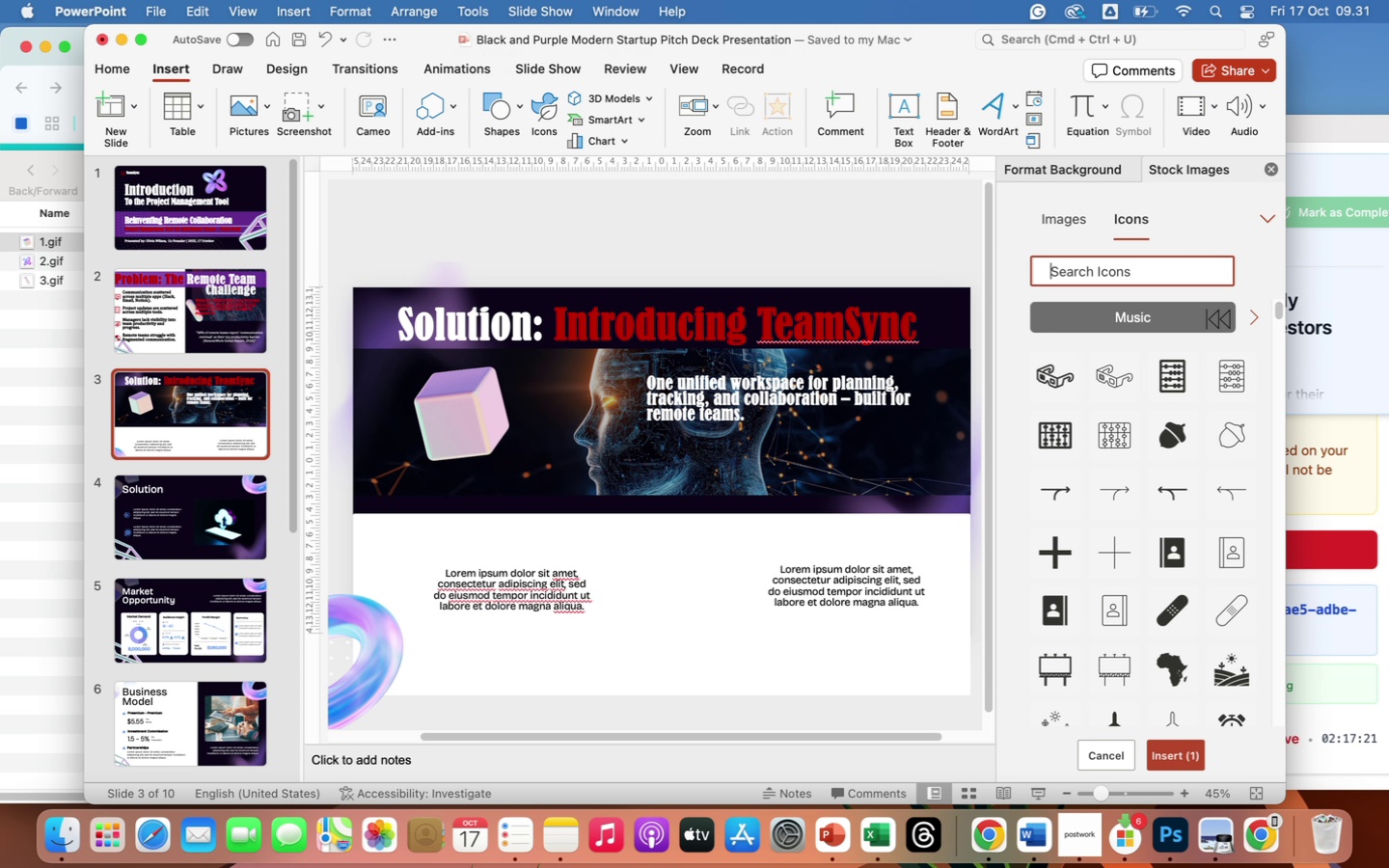 
scroll: coordinate [1167, 557], scroll_direction: down, amount: 122.0
 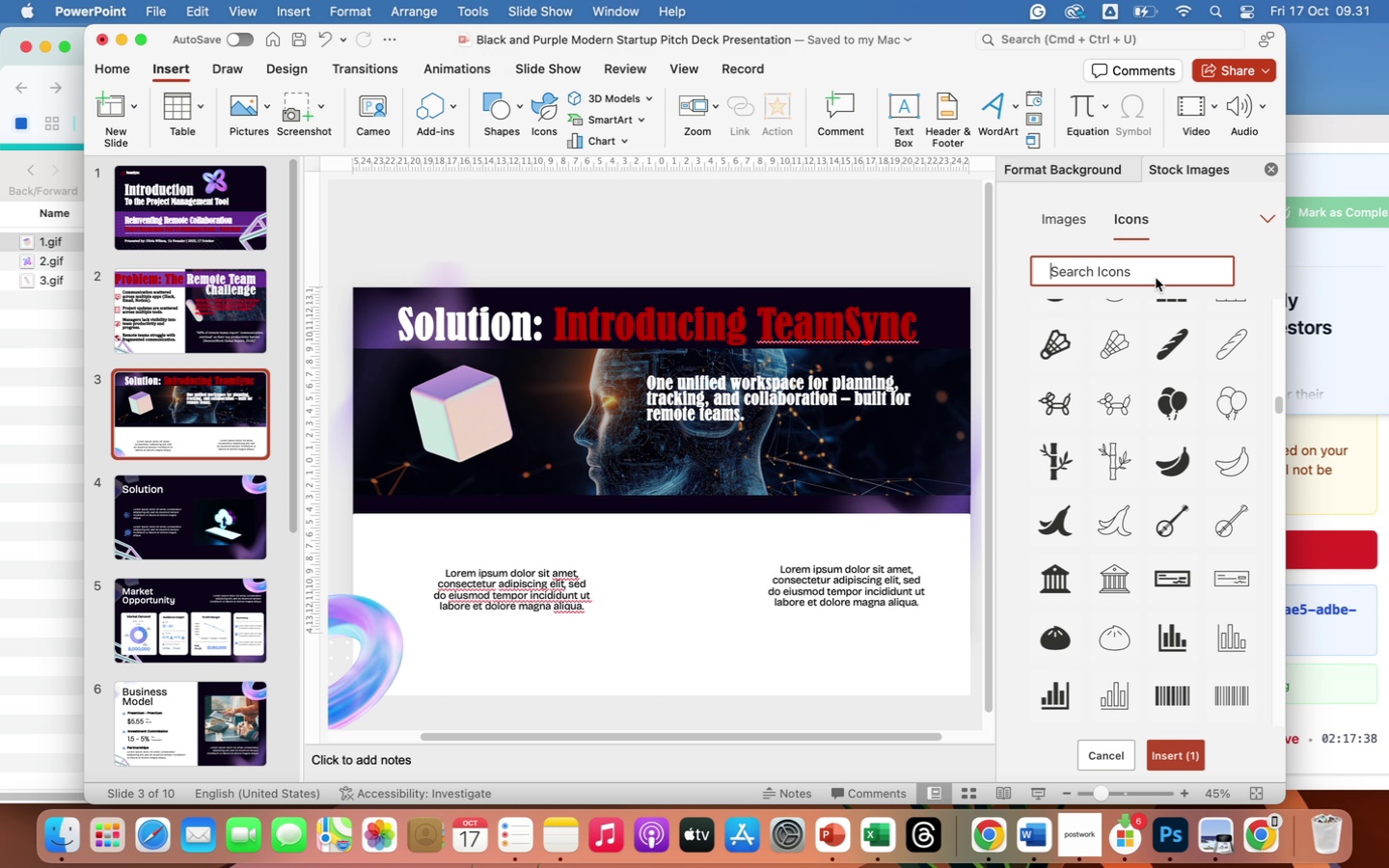 
wait(7.53)
 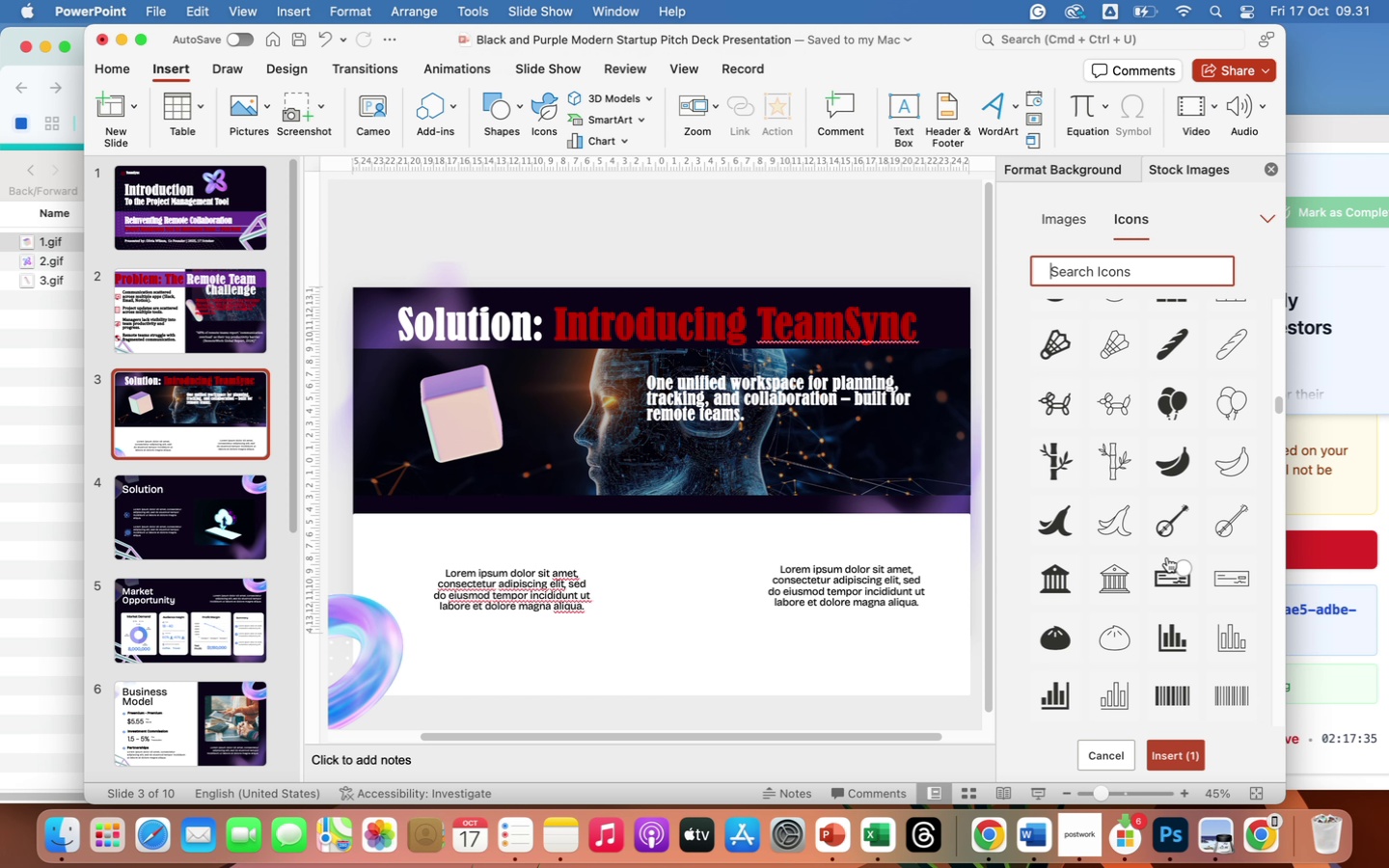 
type(collaboration)
 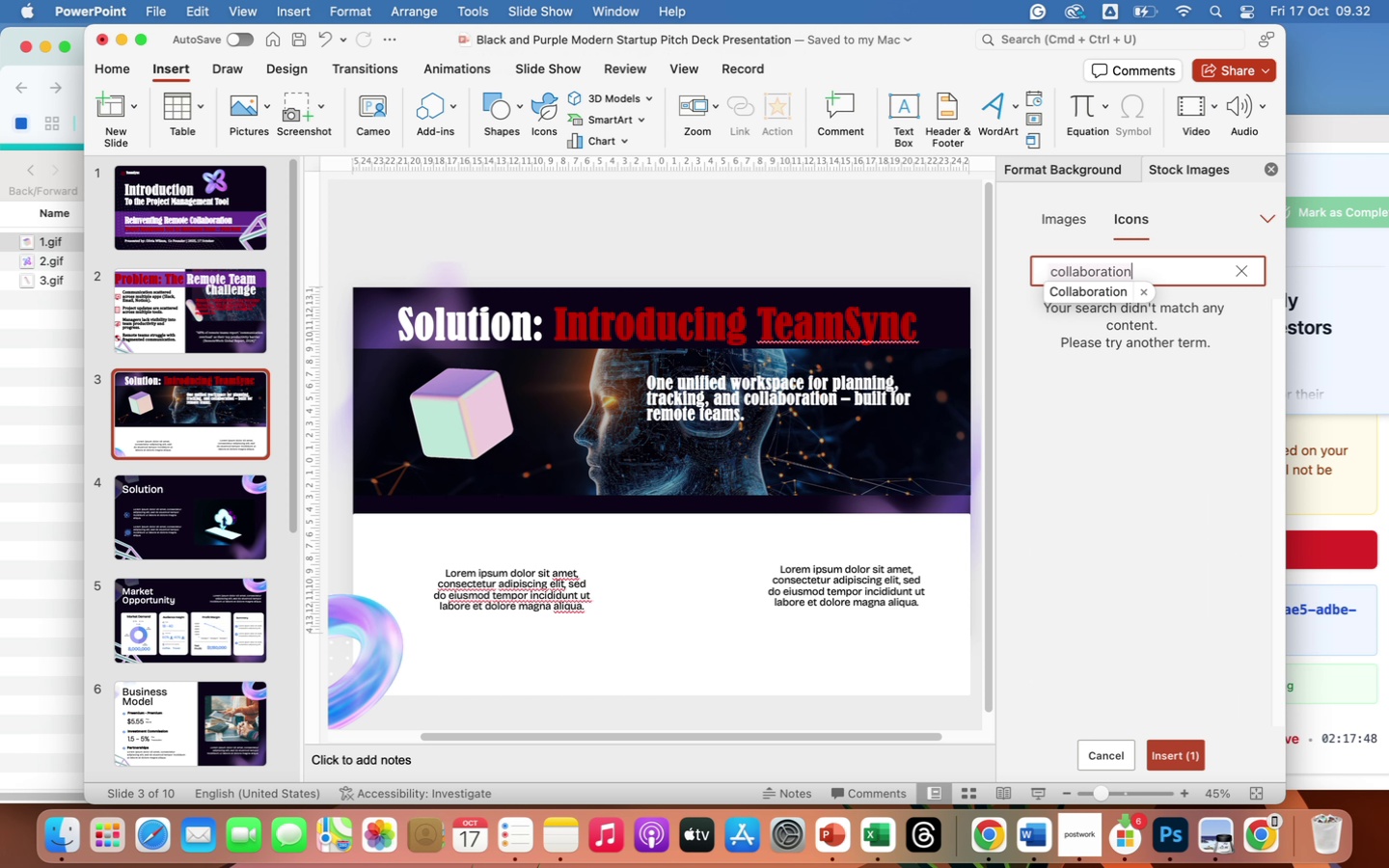 
hold_key(key=Backspace, duration=1.5)
 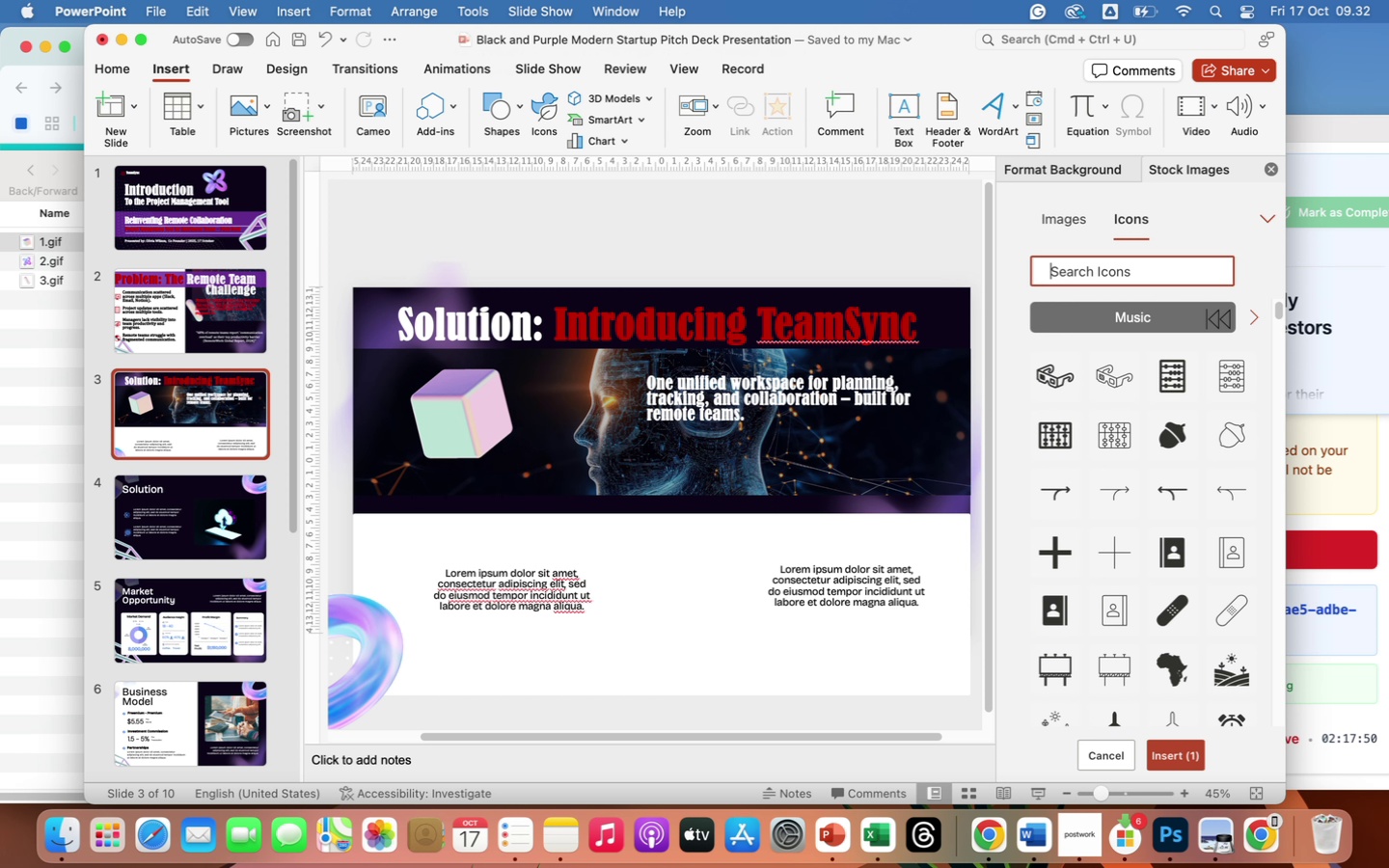 
hold_key(key=Backspace, duration=0.5)
 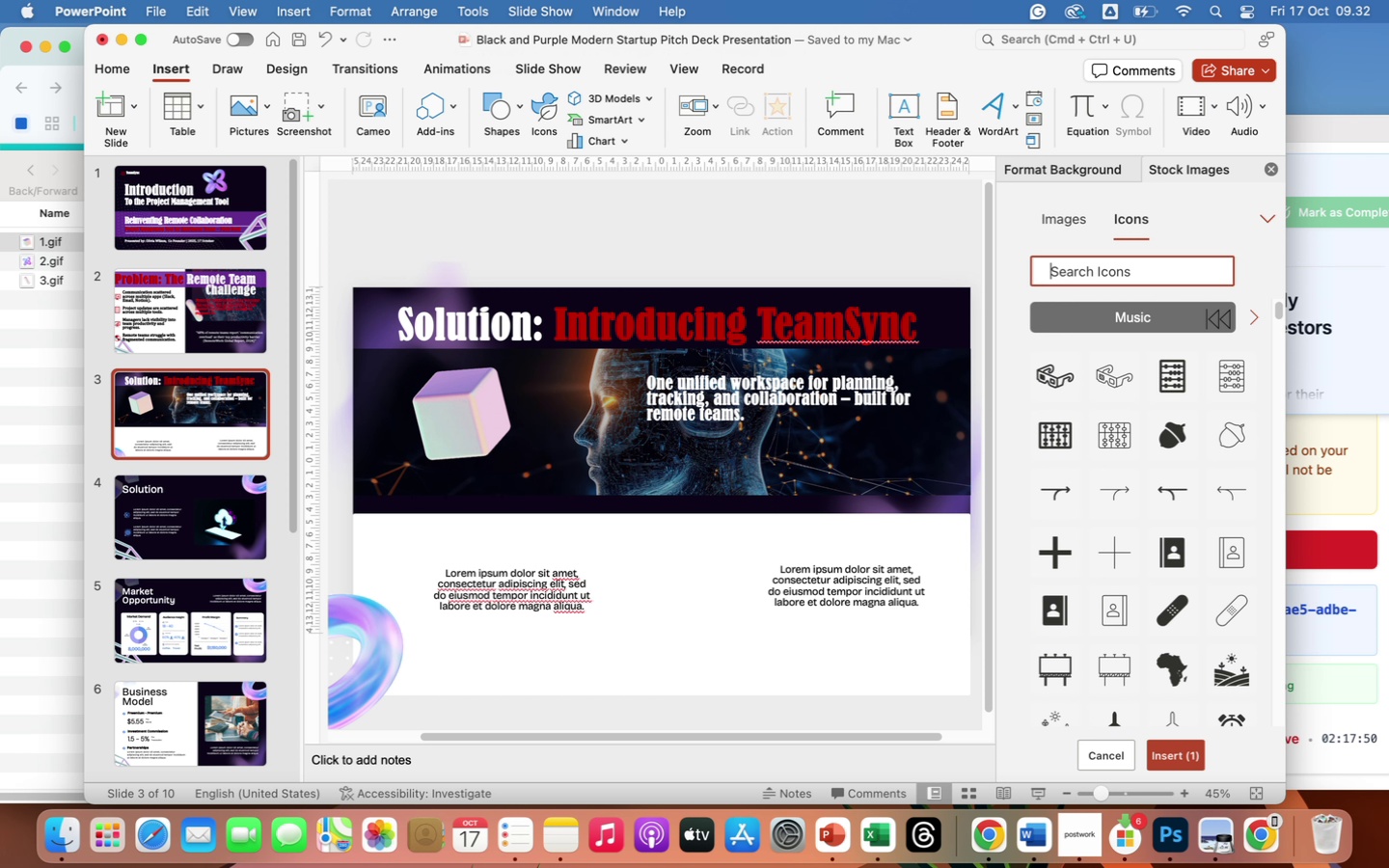 
type(team)
 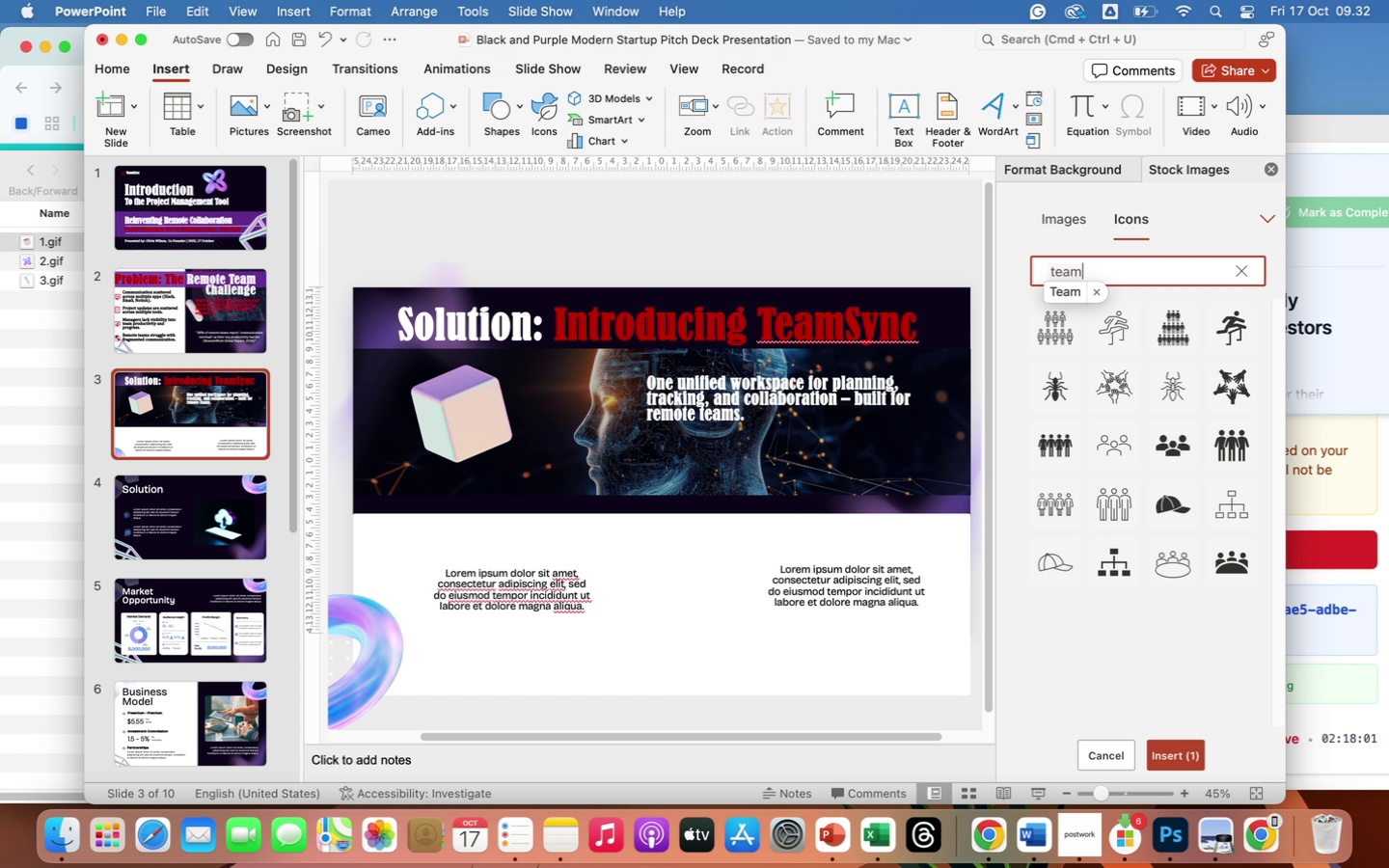 
wait(14.34)
 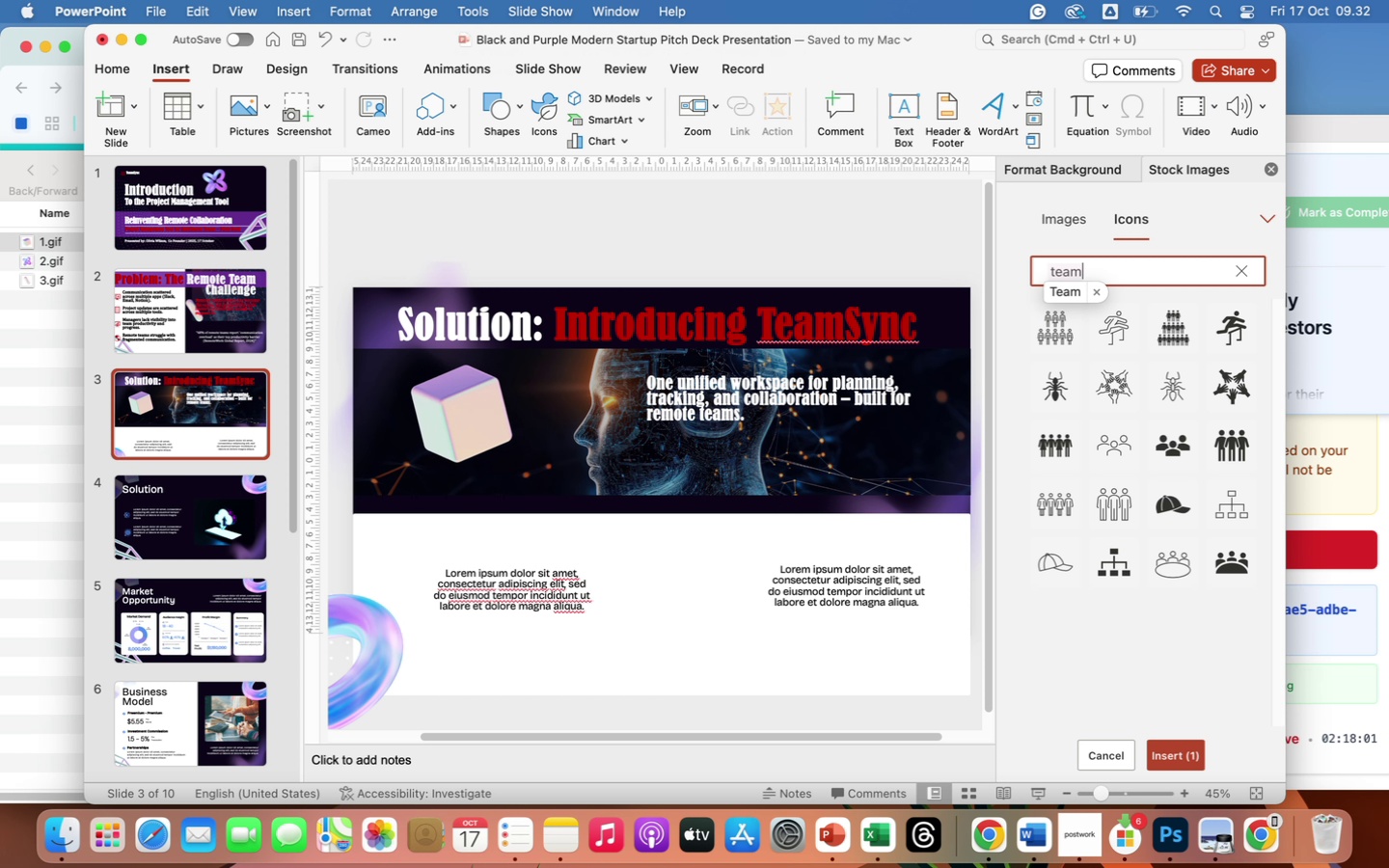 
hold_key(key=Backspace, duration=1.1)
 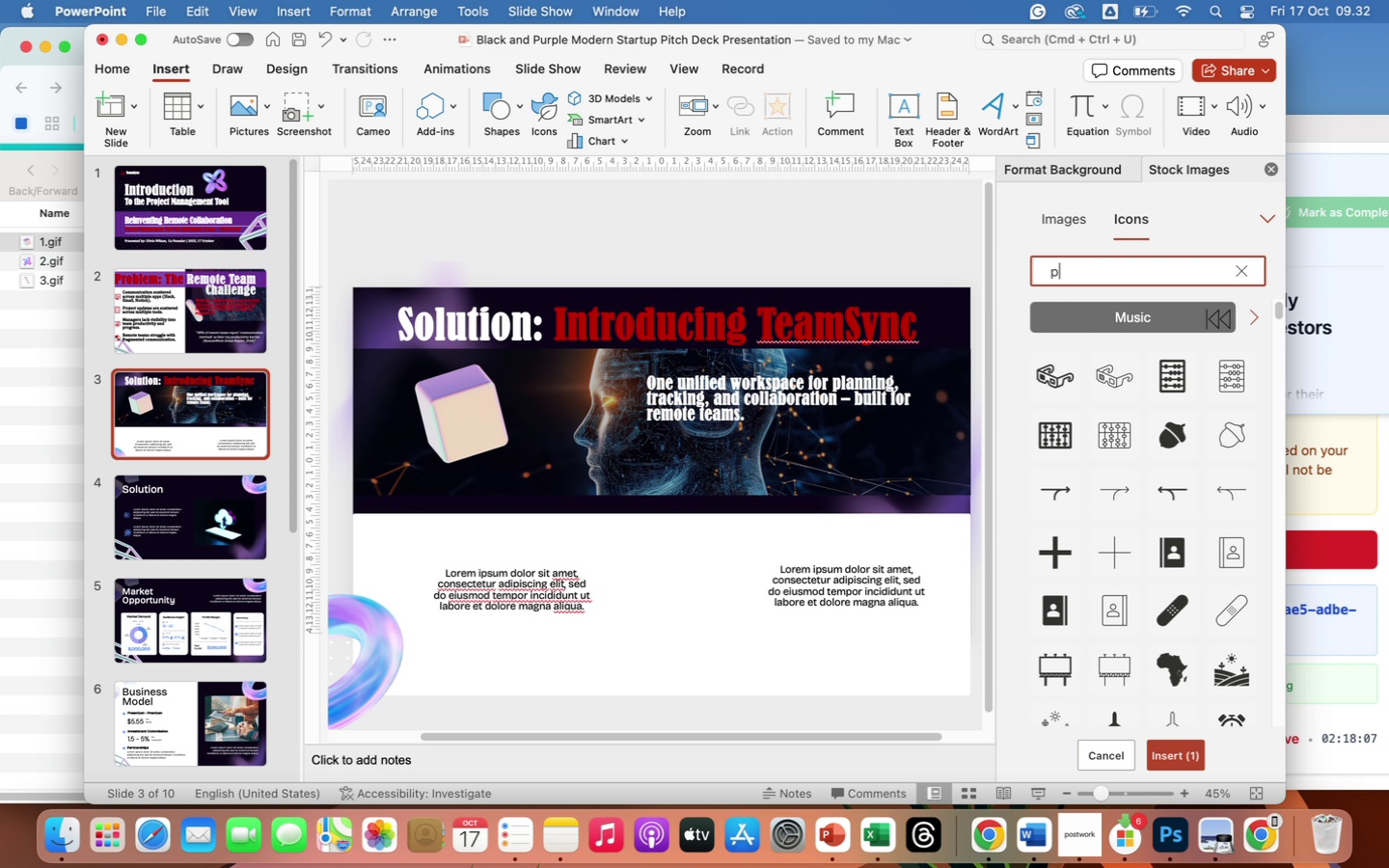 
type(partner)